 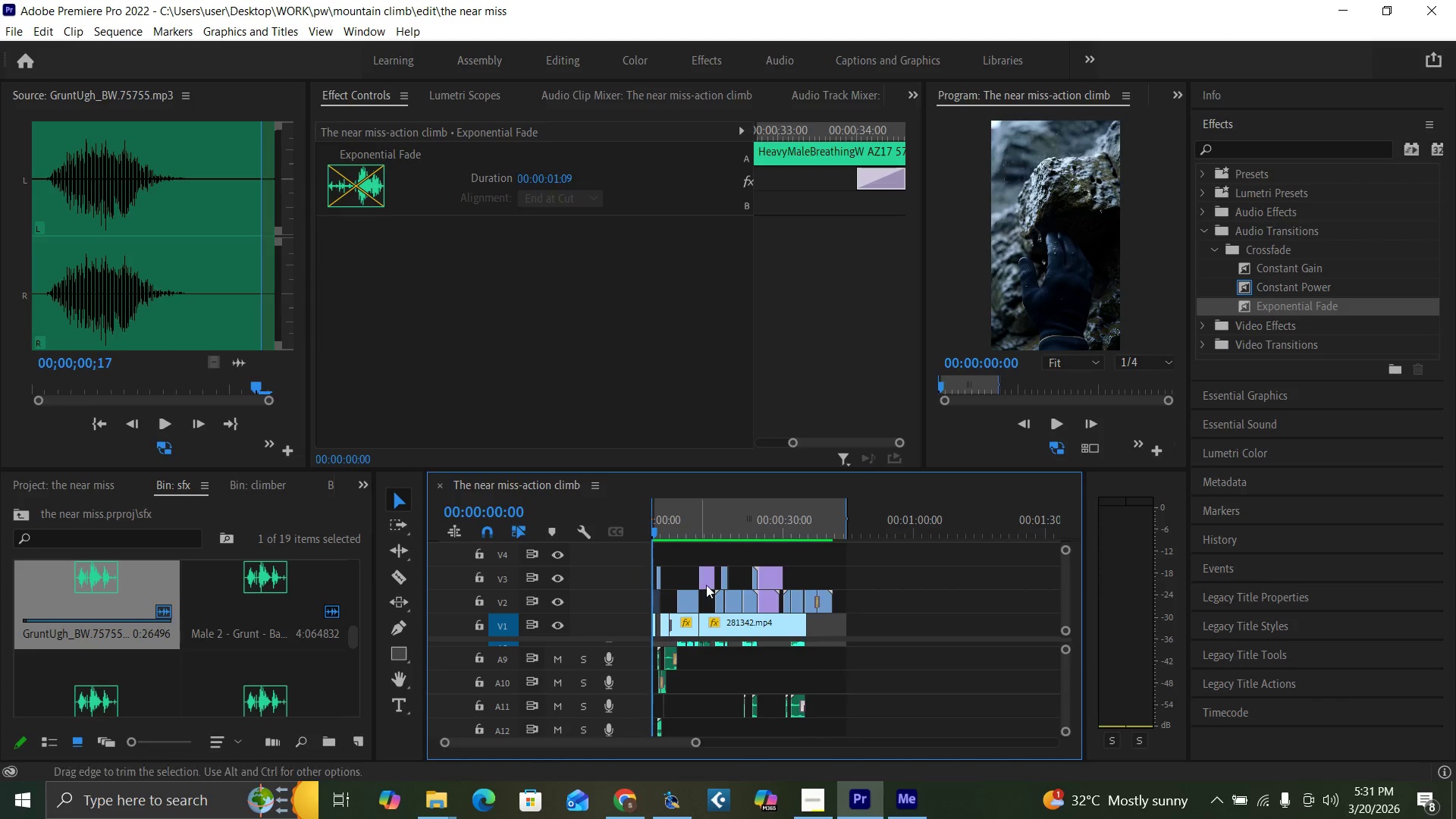 
key(Control+S)
 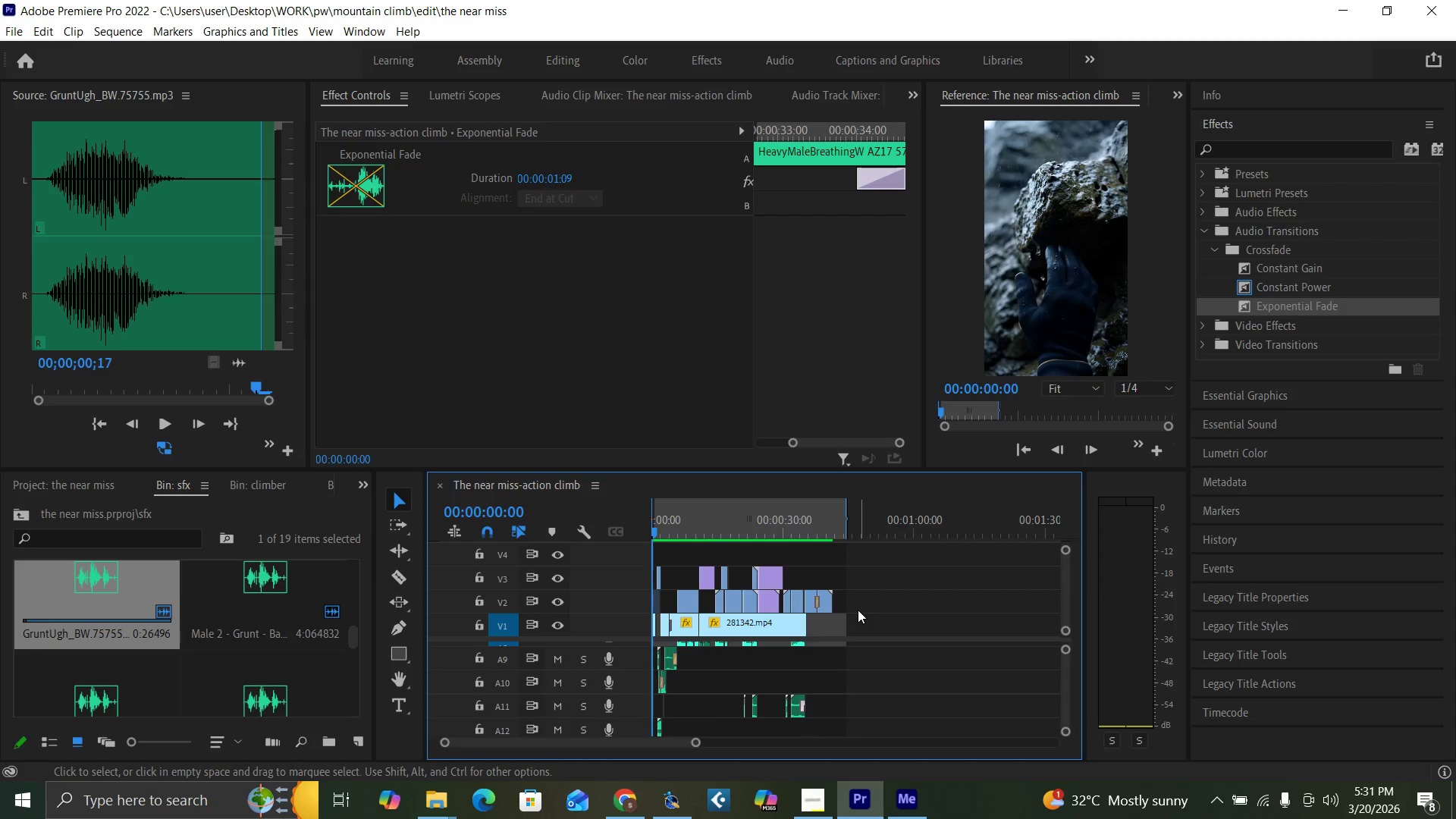 
key(Control+Backquote)
 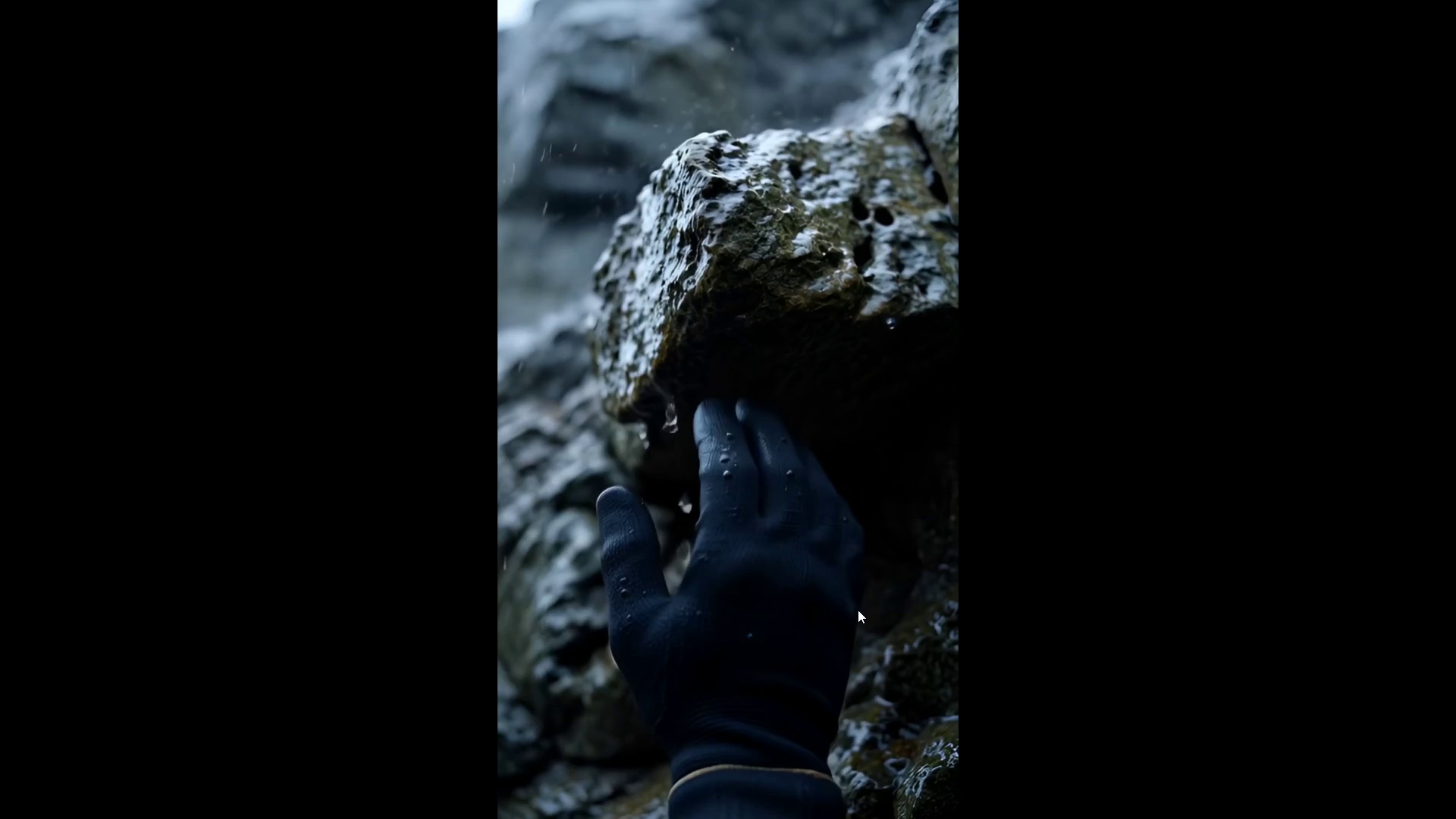 
key(Space)
 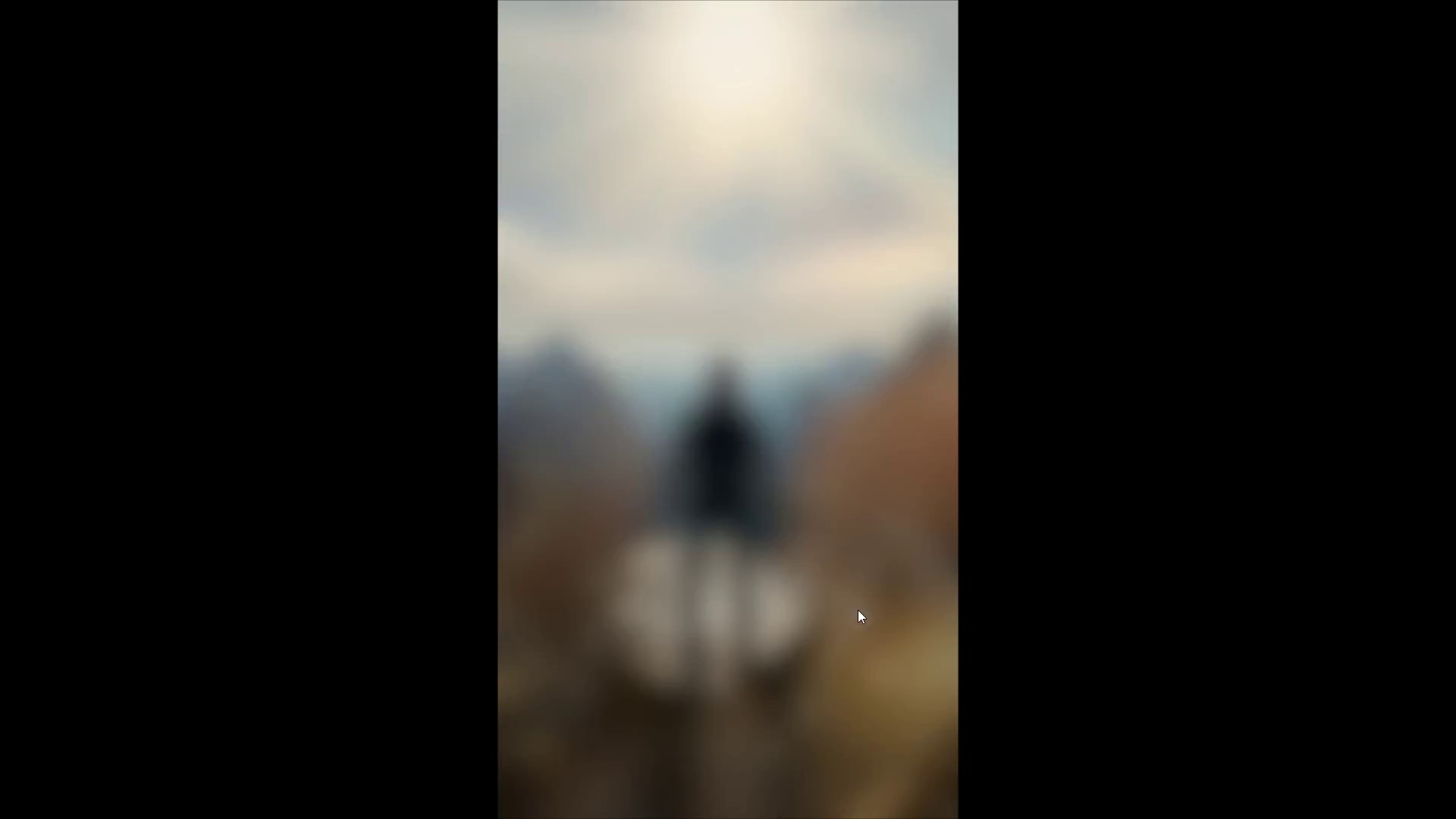 
wait(44.05)
 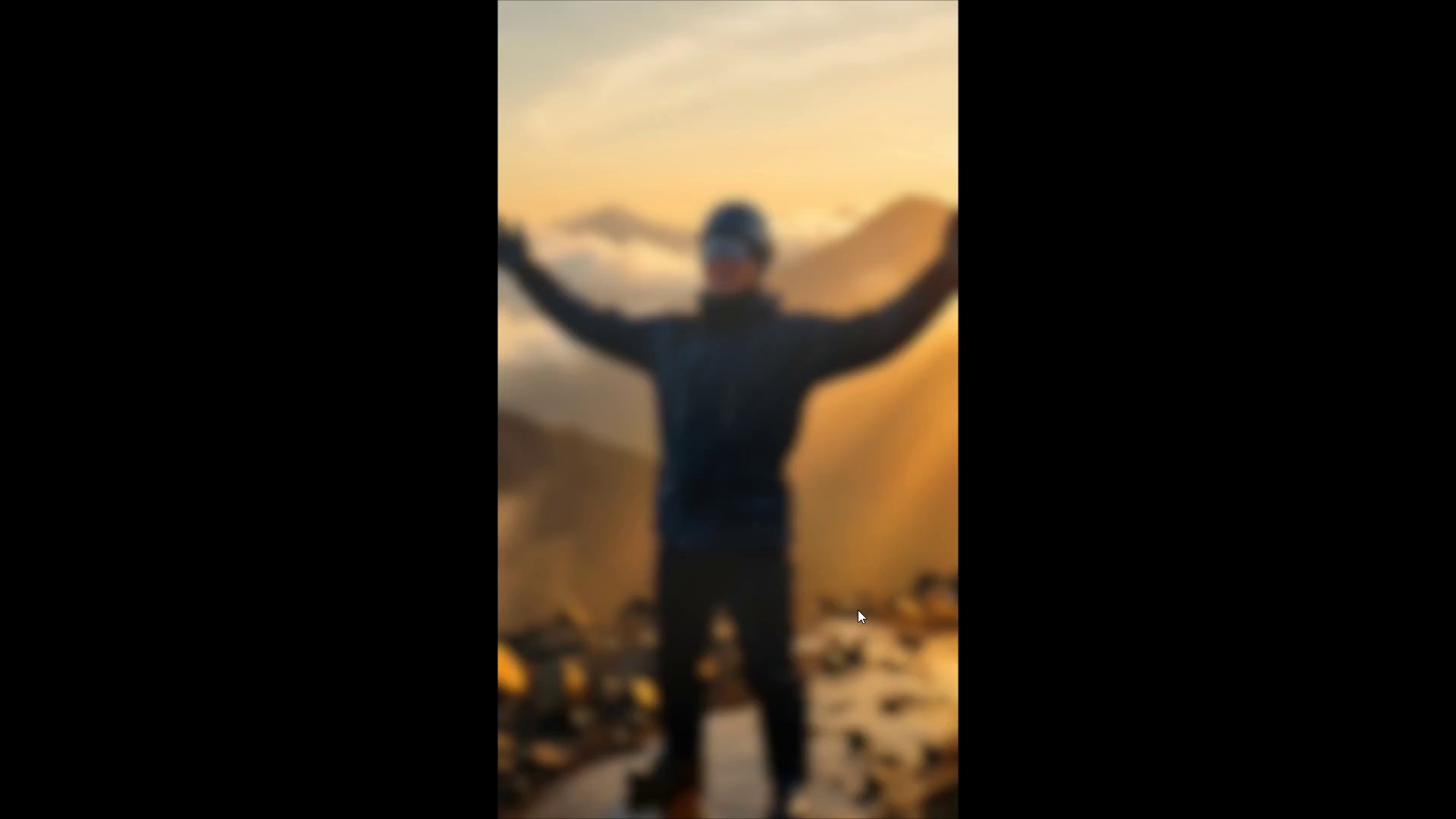 
key(Control+Backquote)
 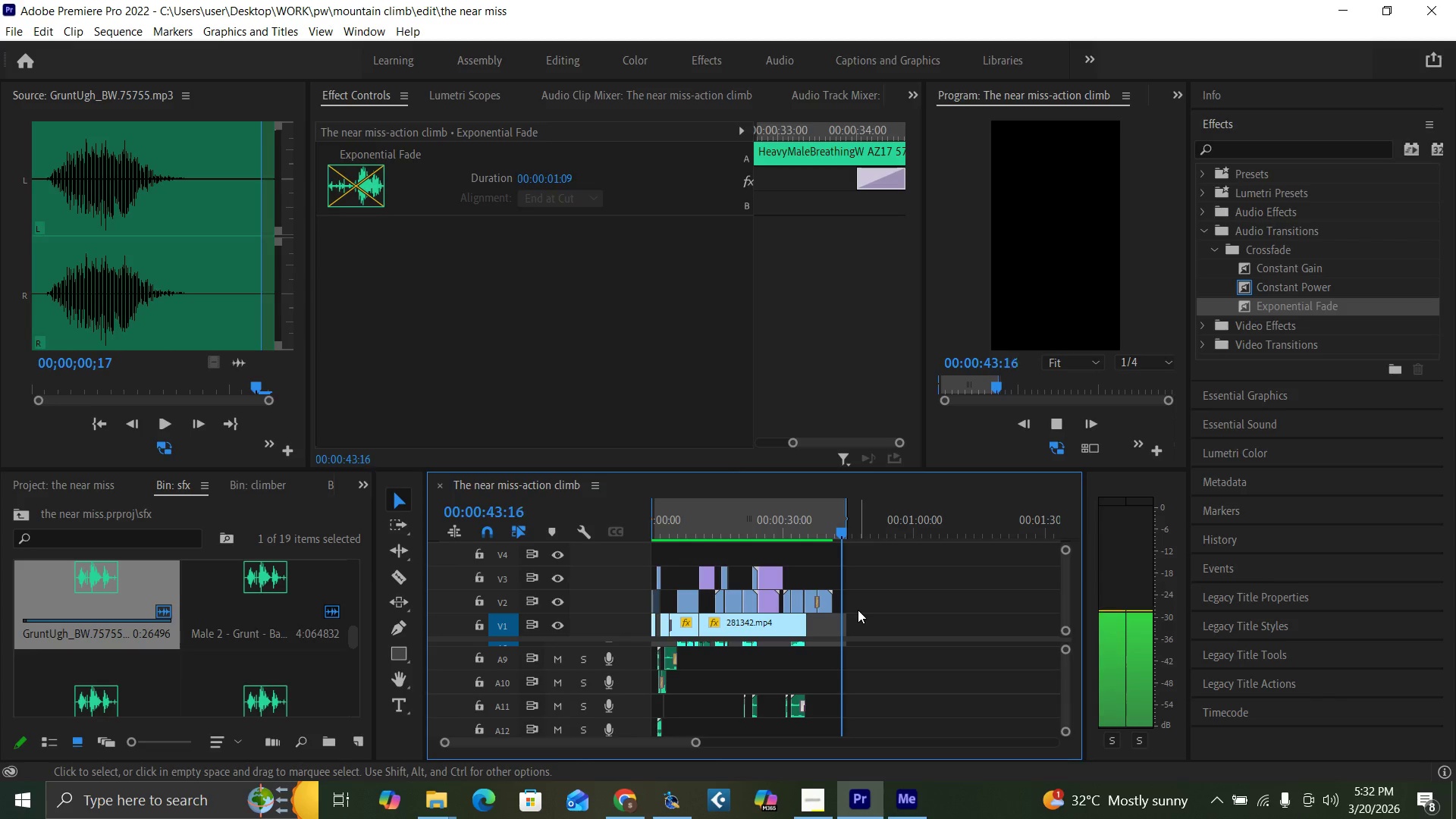 
key(Space)
 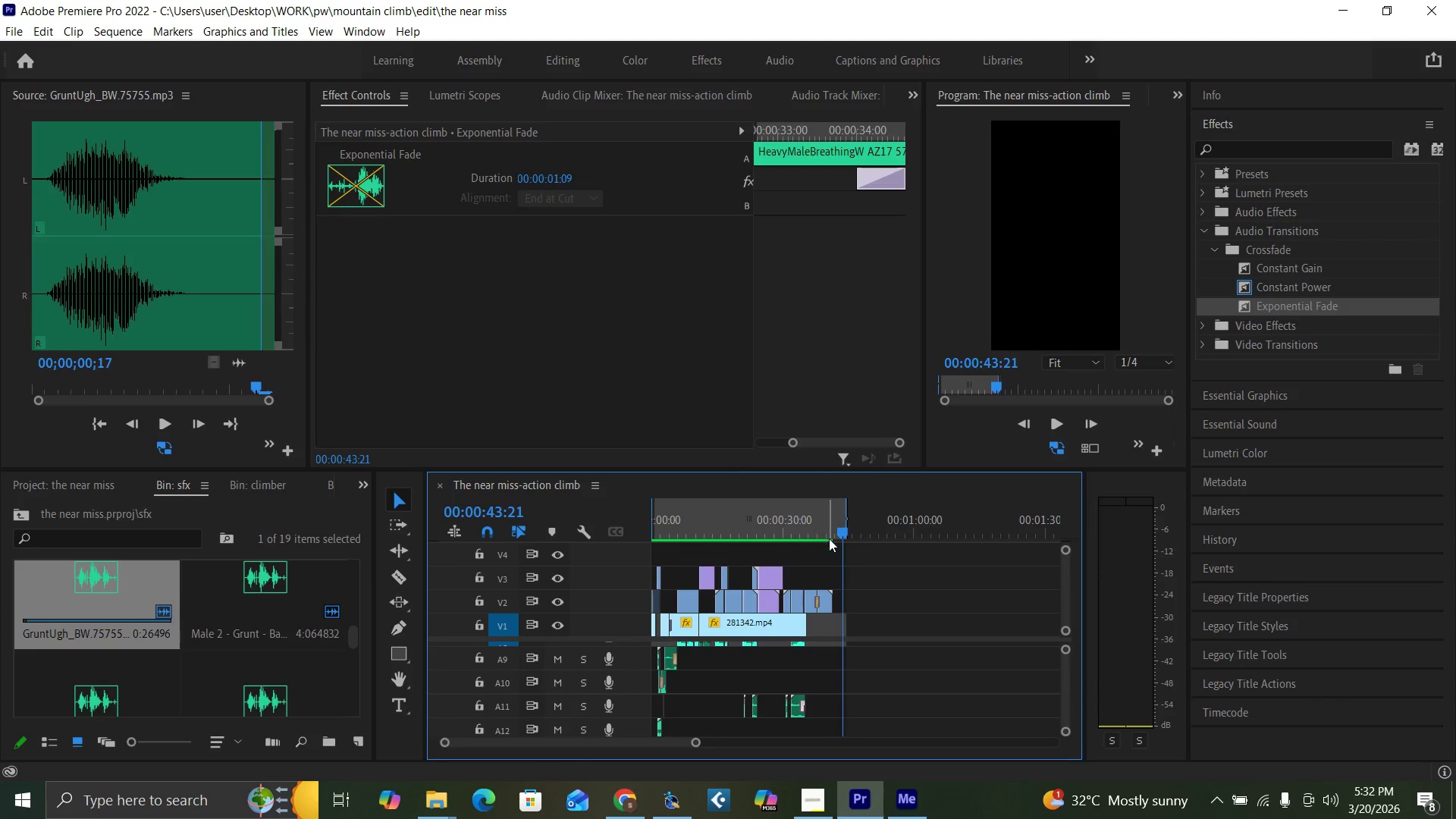 
left_click([830, 526])
 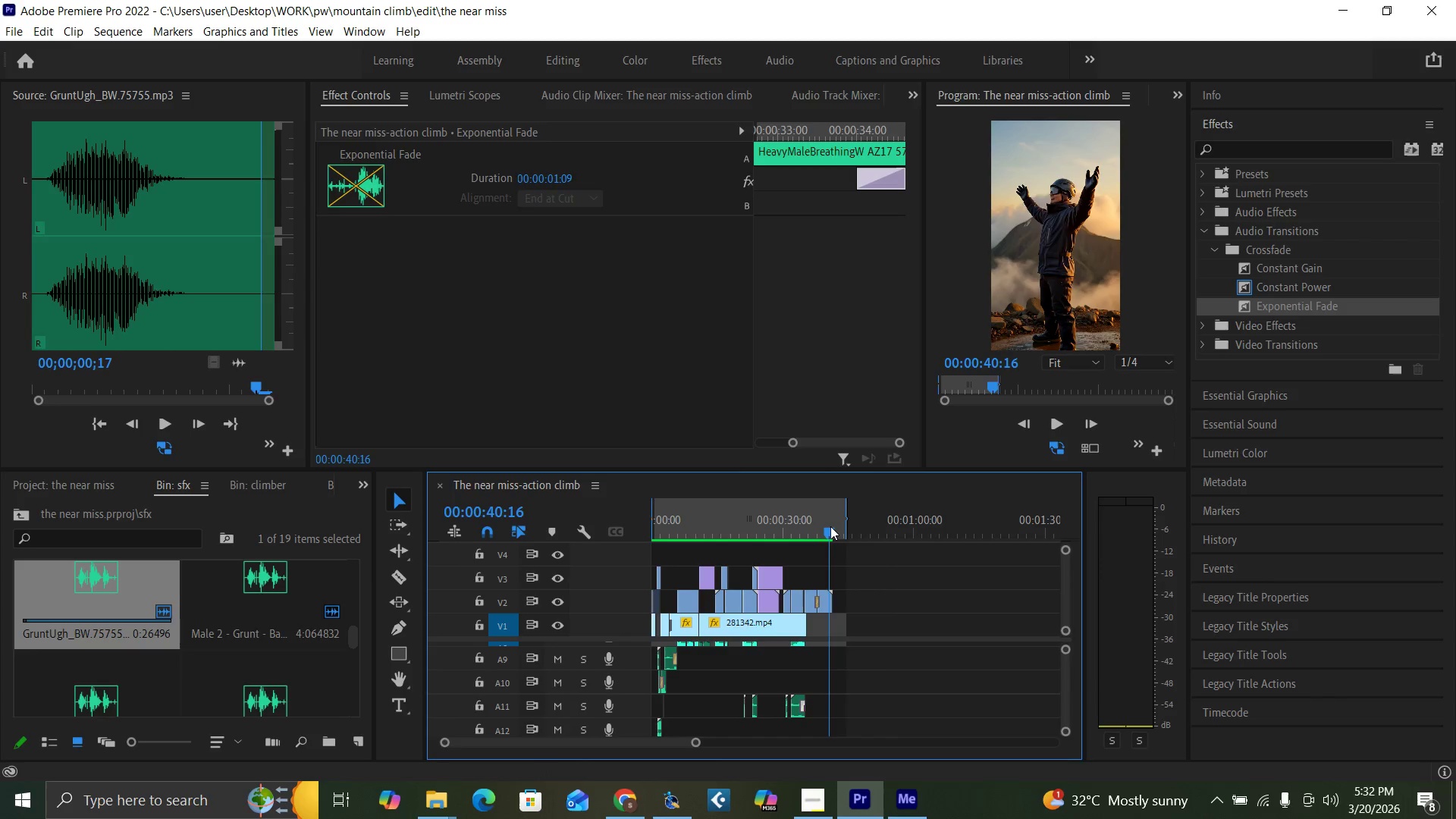 
key(Equal)
 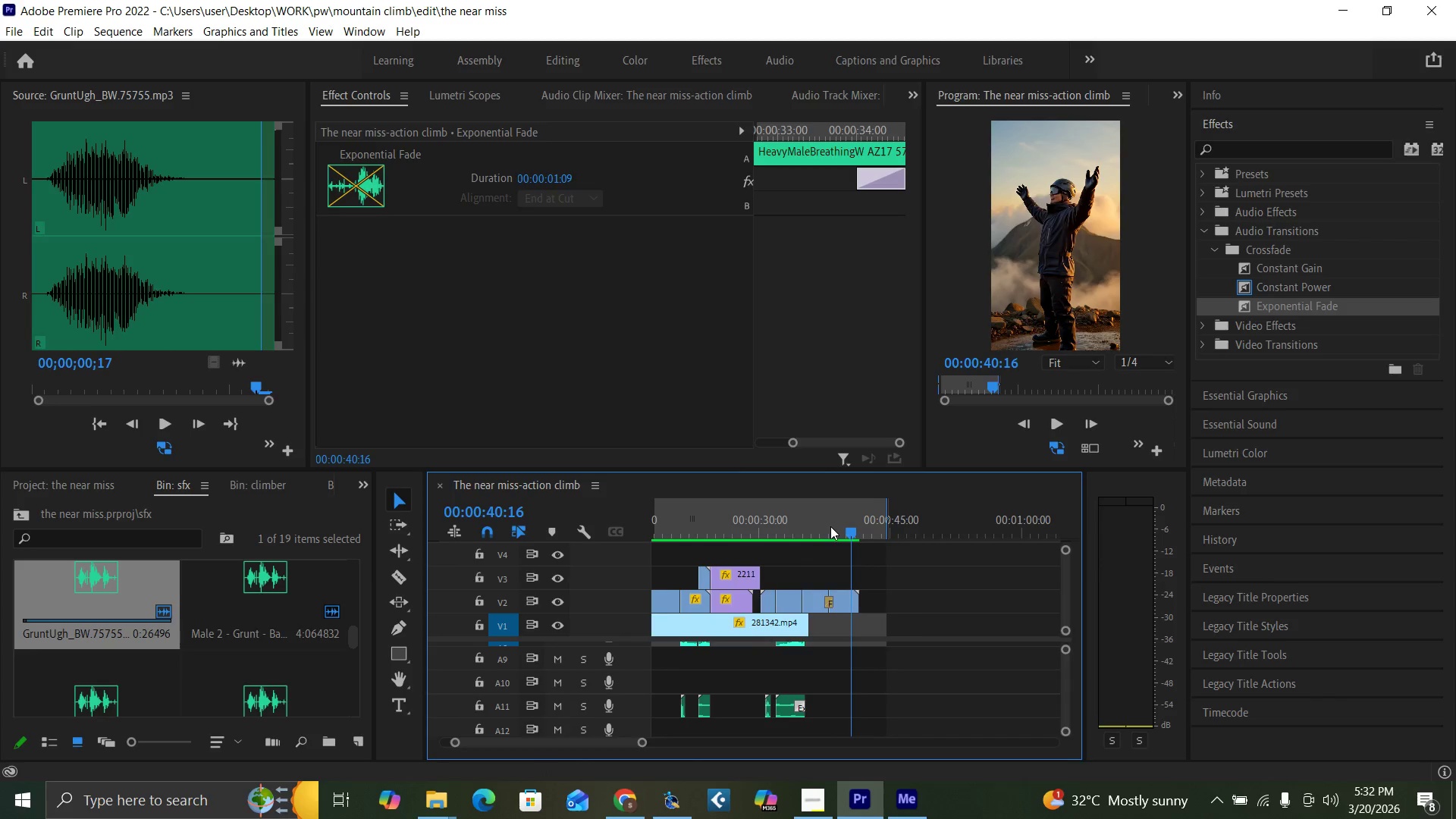 
key(Equal)
 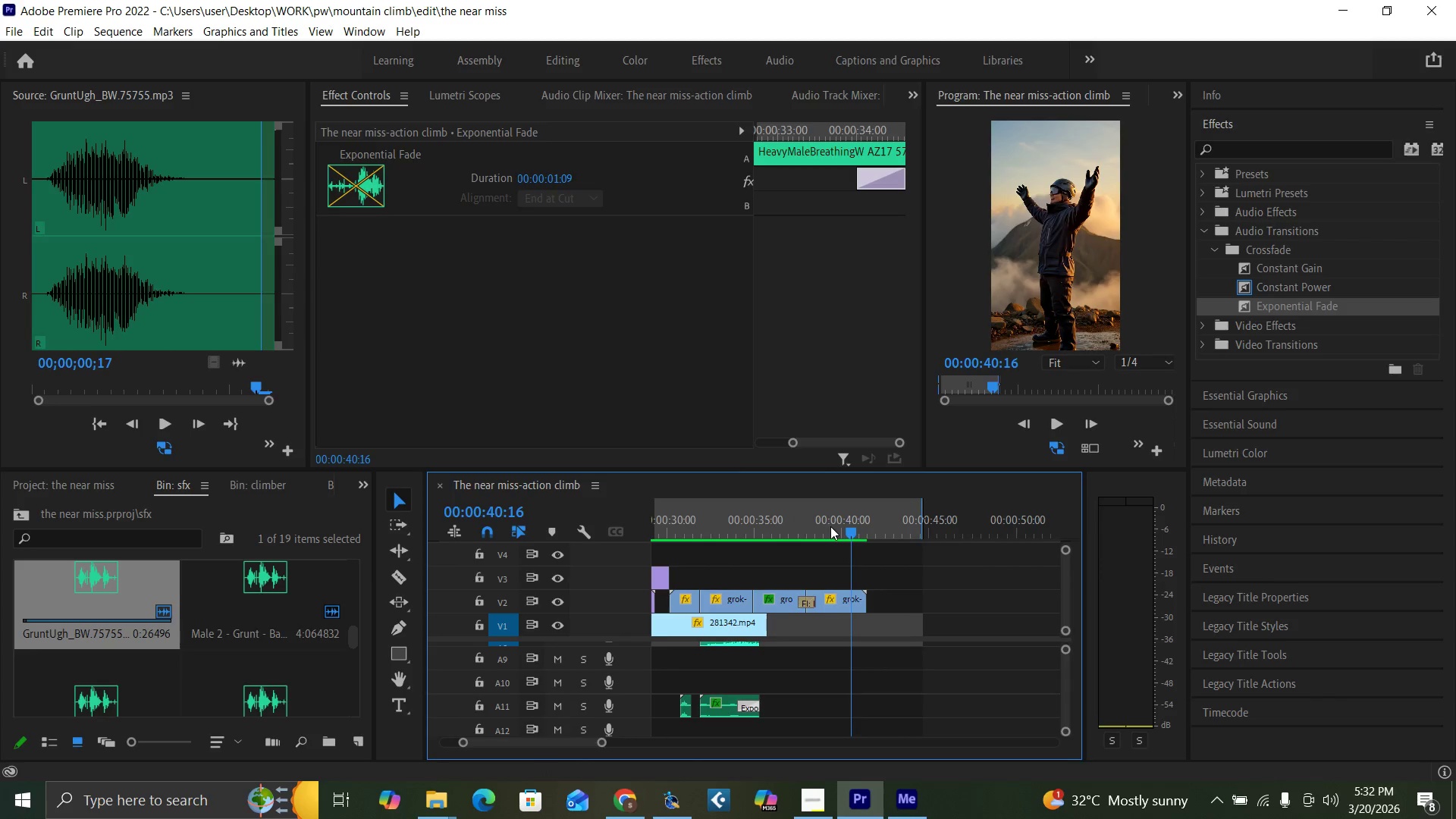 
key(Equal)
 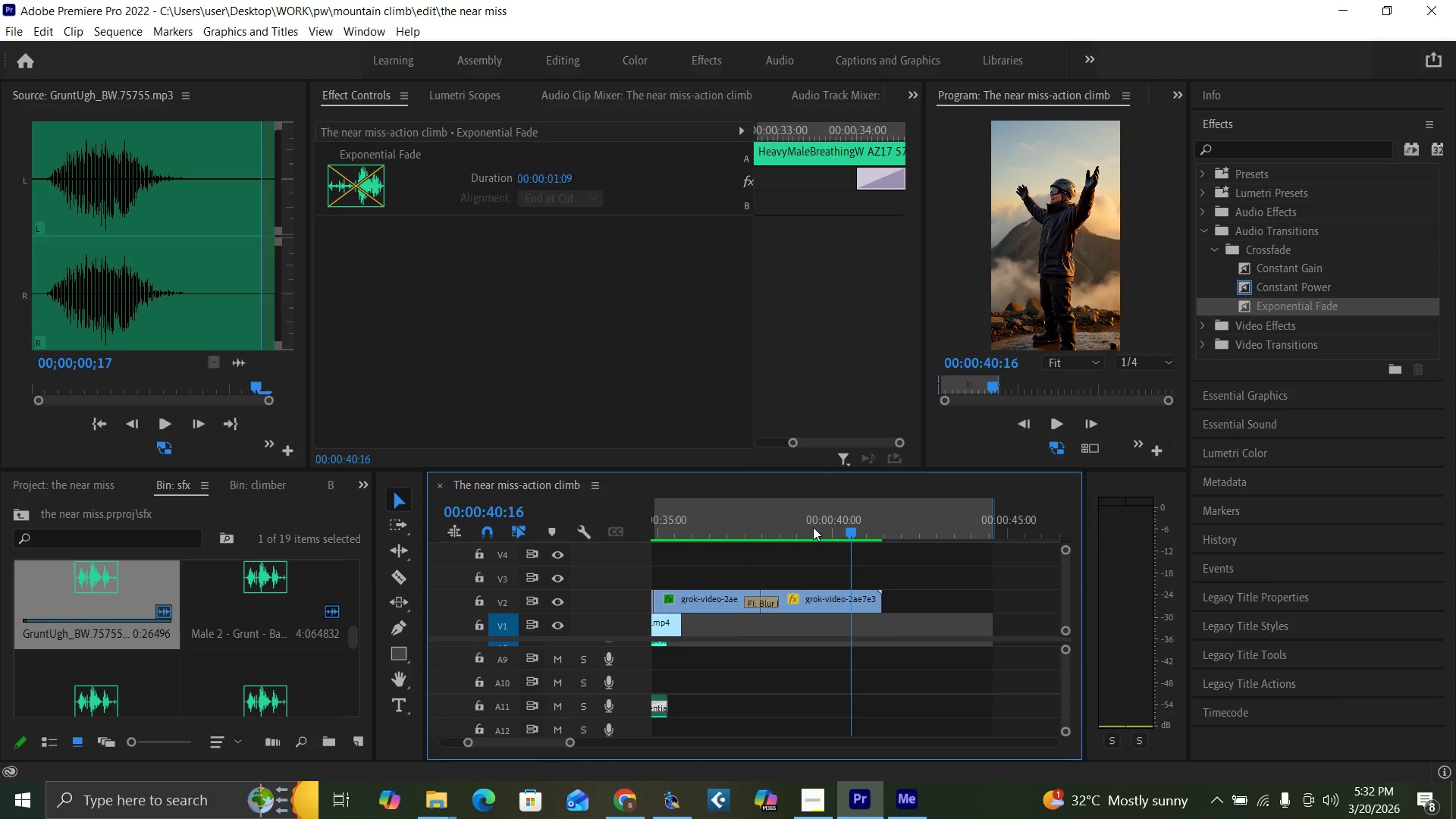 
left_click([811, 527])
 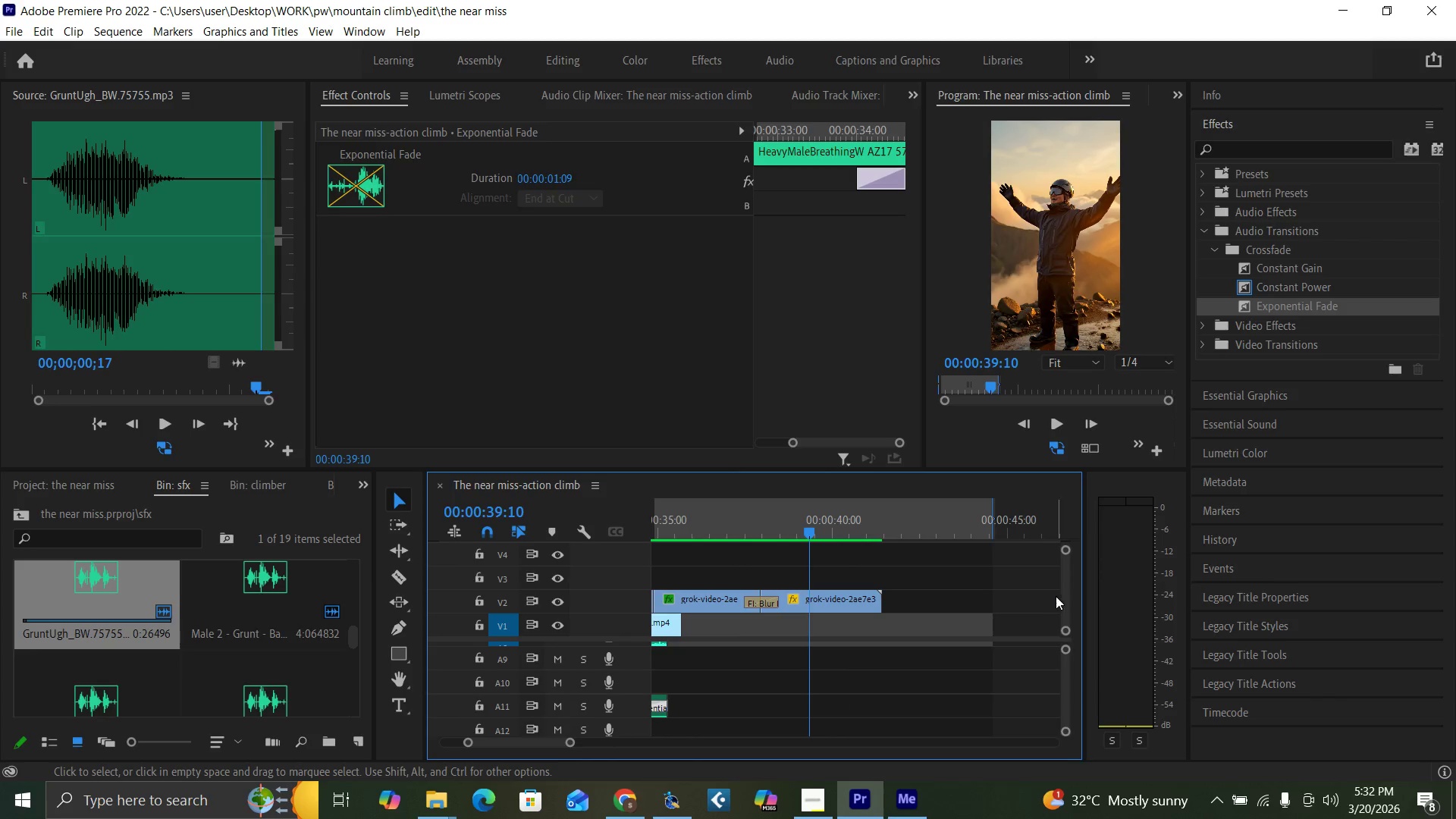 
left_click_drag(start_coordinate=[1068, 607], to_coordinate=[1067, 630])
 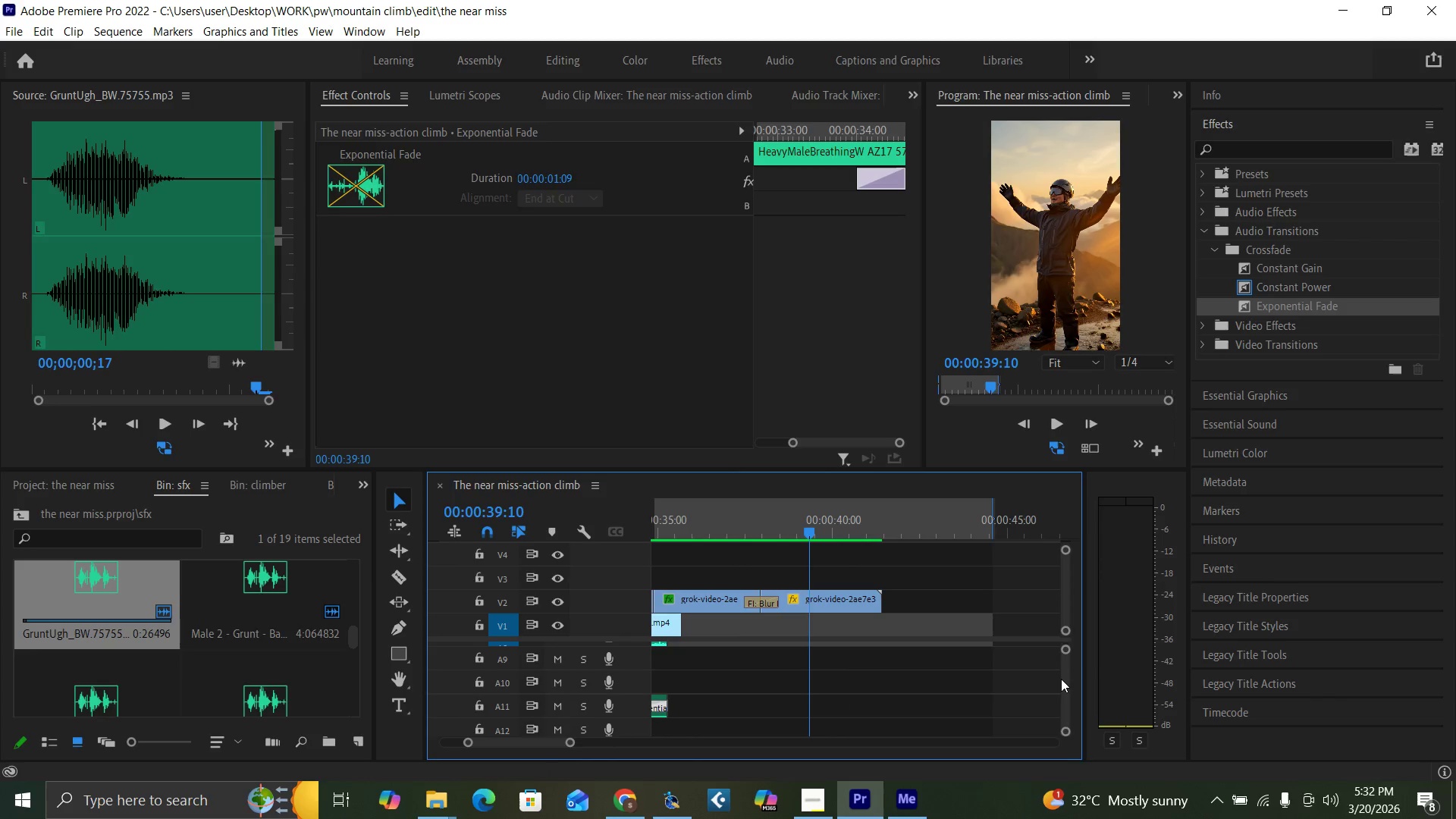 
left_click_drag(start_coordinate=[1062, 682], to_coordinate=[1067, 664])
 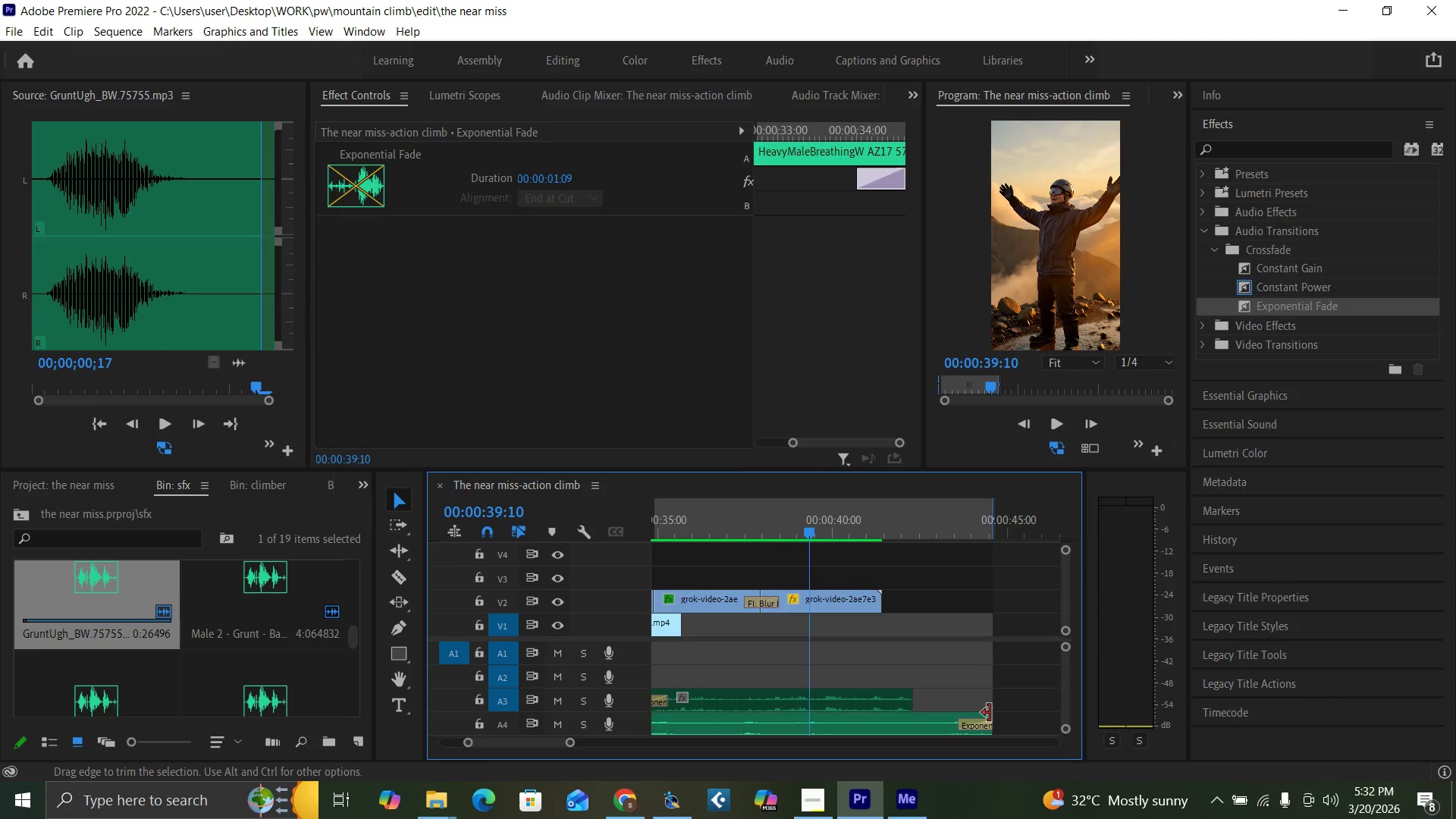 
left_click_drag(start_coordinate=[990, 713], to_coordinate=[883, 729])
 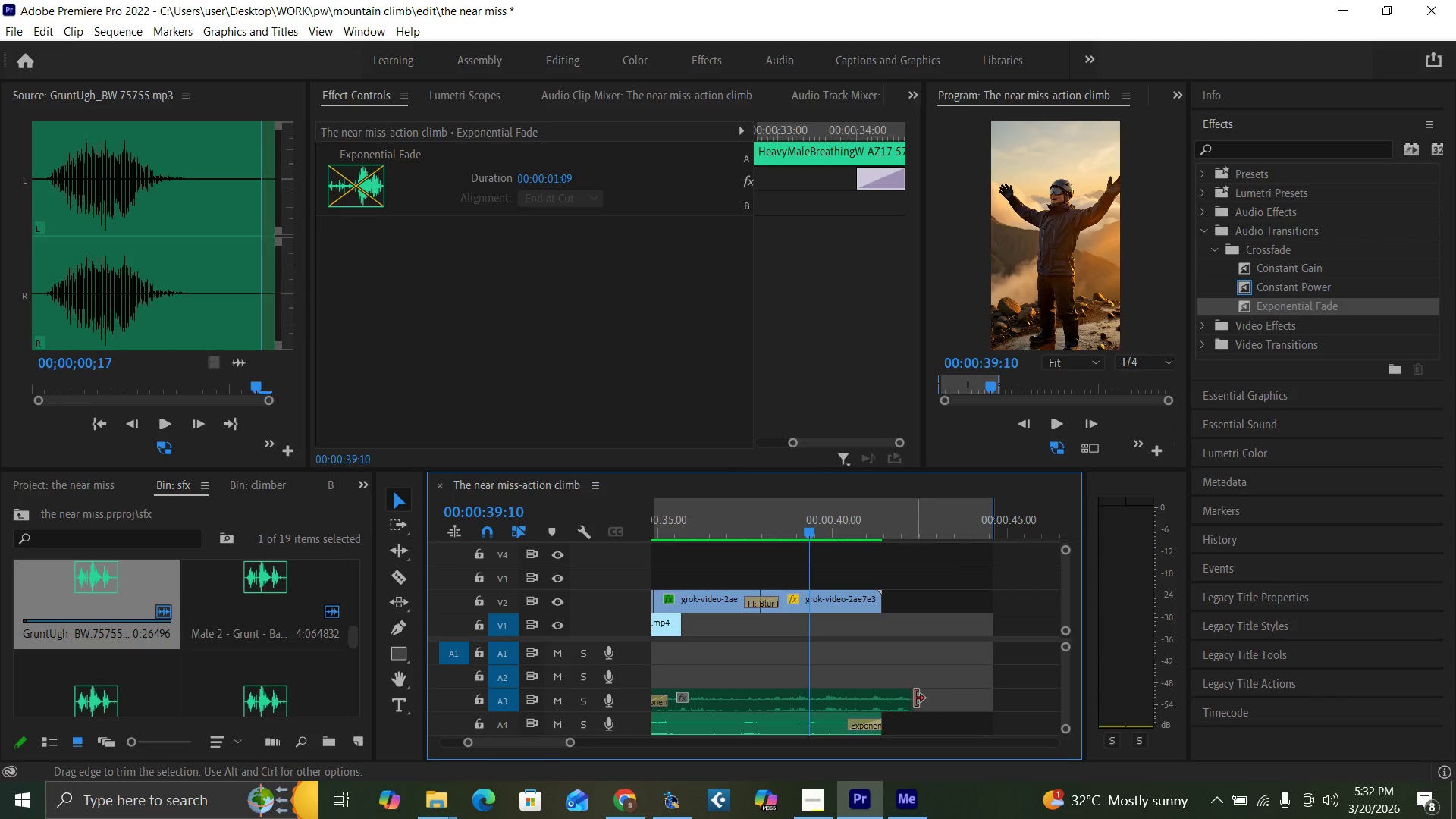 
left_click_drag(start_coordinate=[912, 701], to_coordinate=[845, 699])
 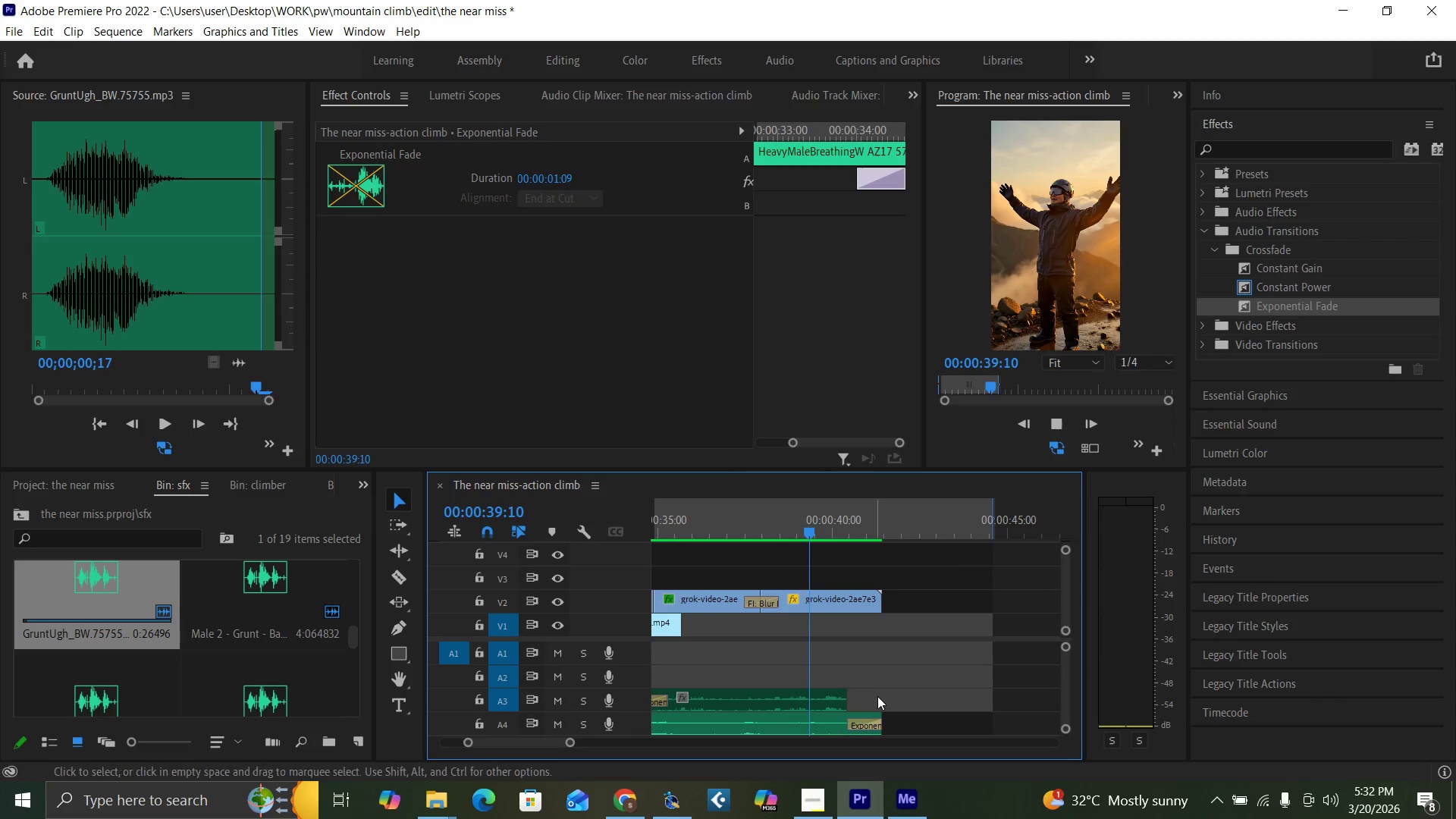 
key(Space)
 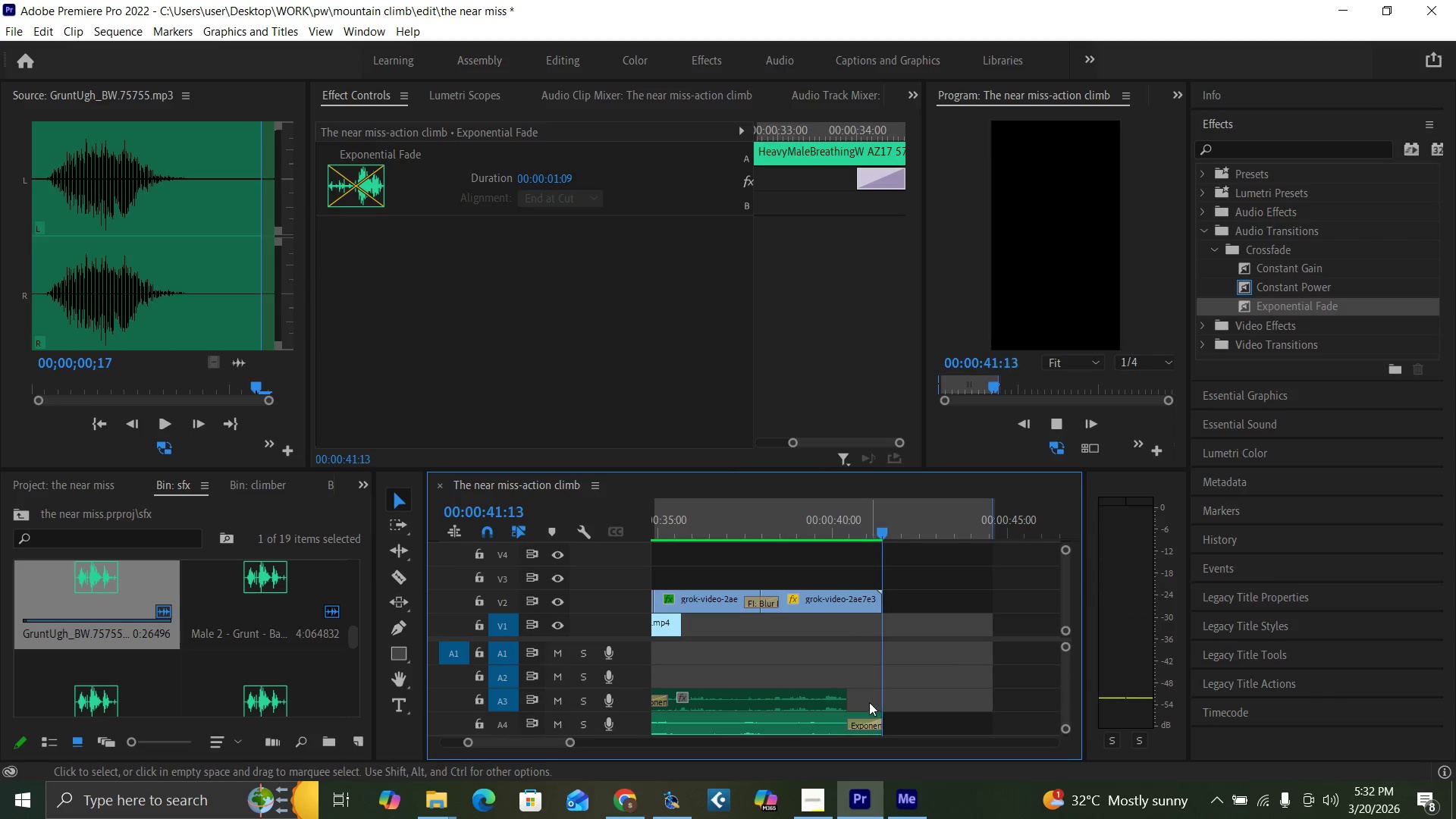 
key(Space)
 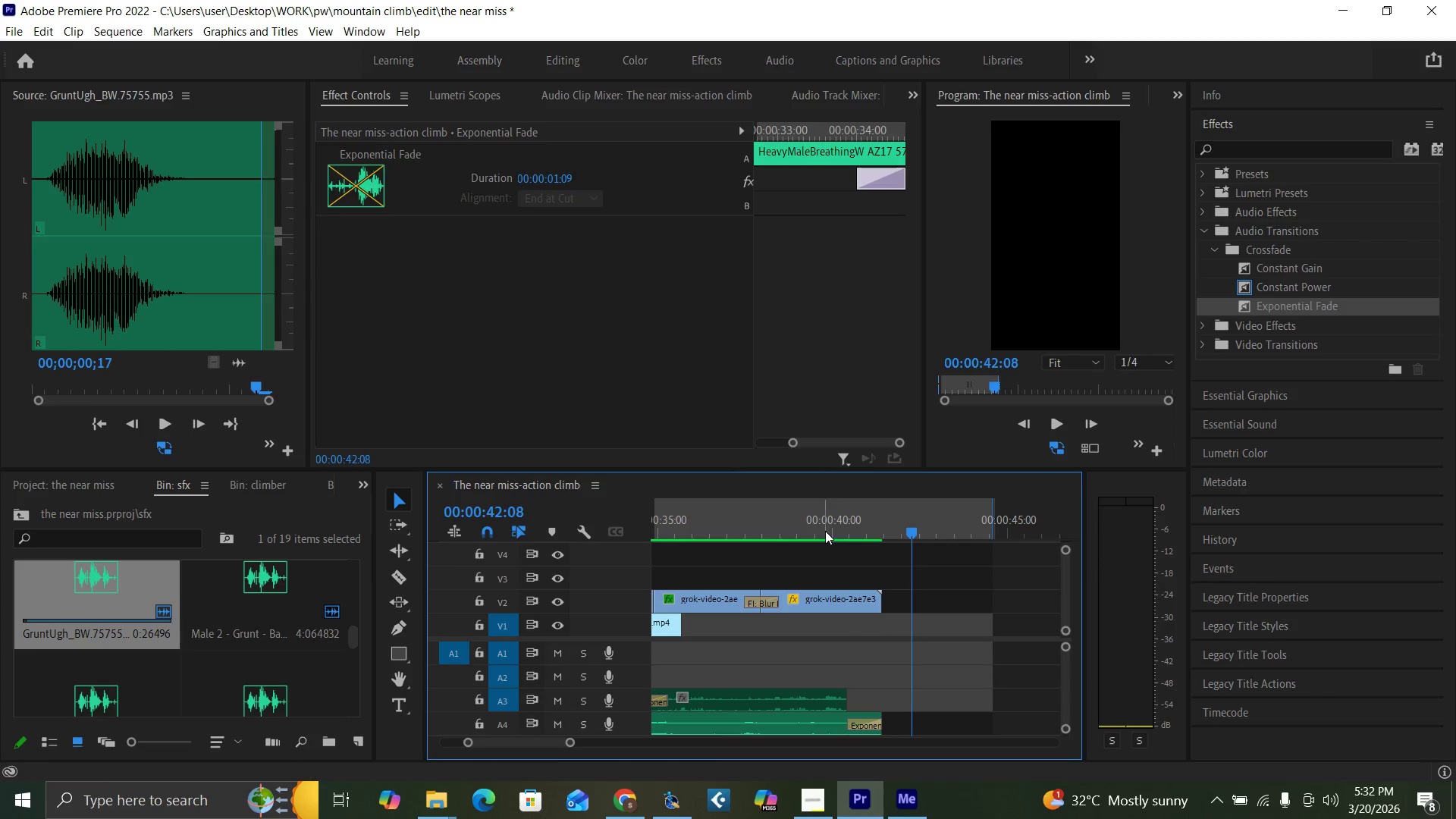 
left_click([825, 531])
 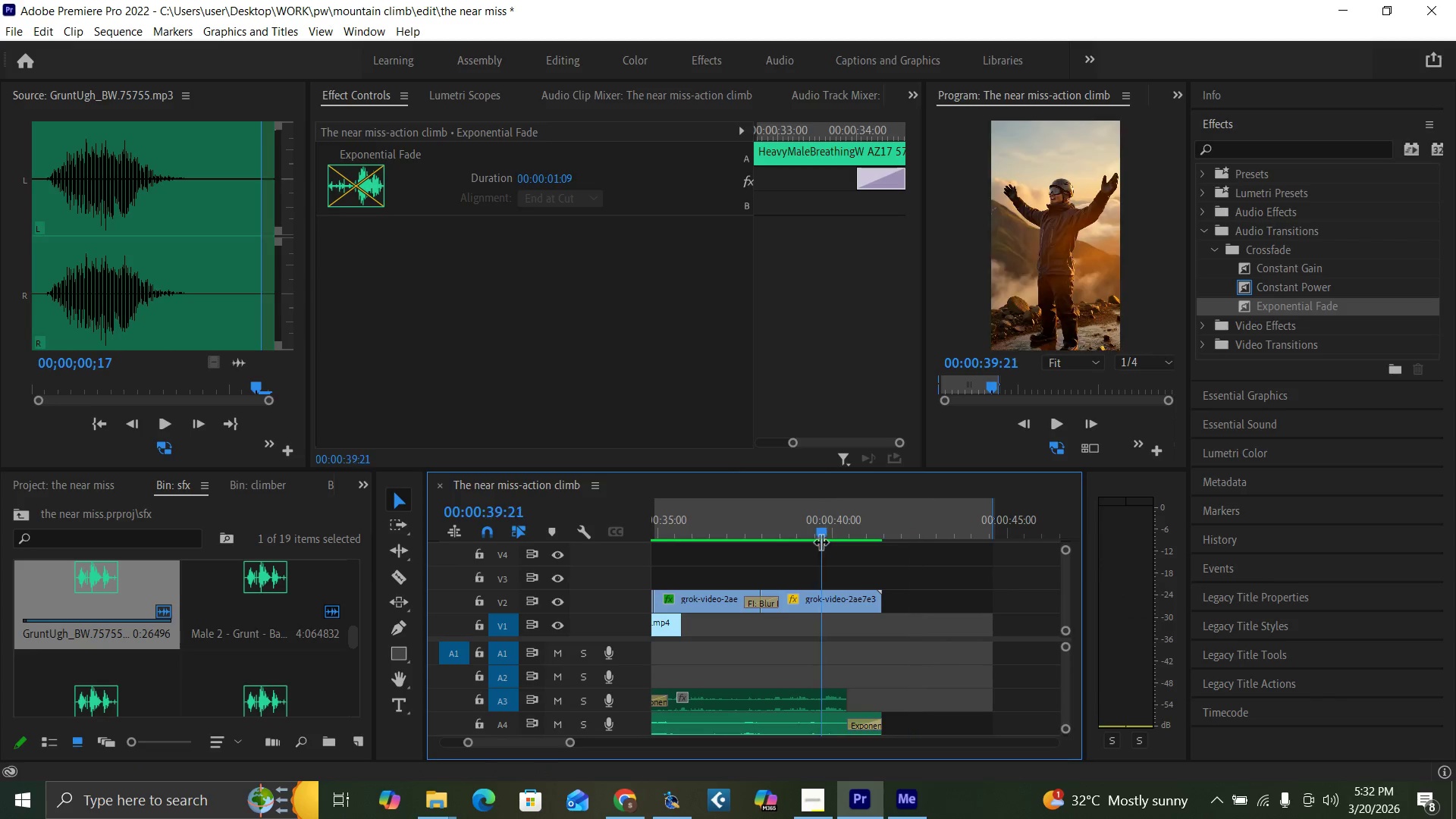 
key(Space)
 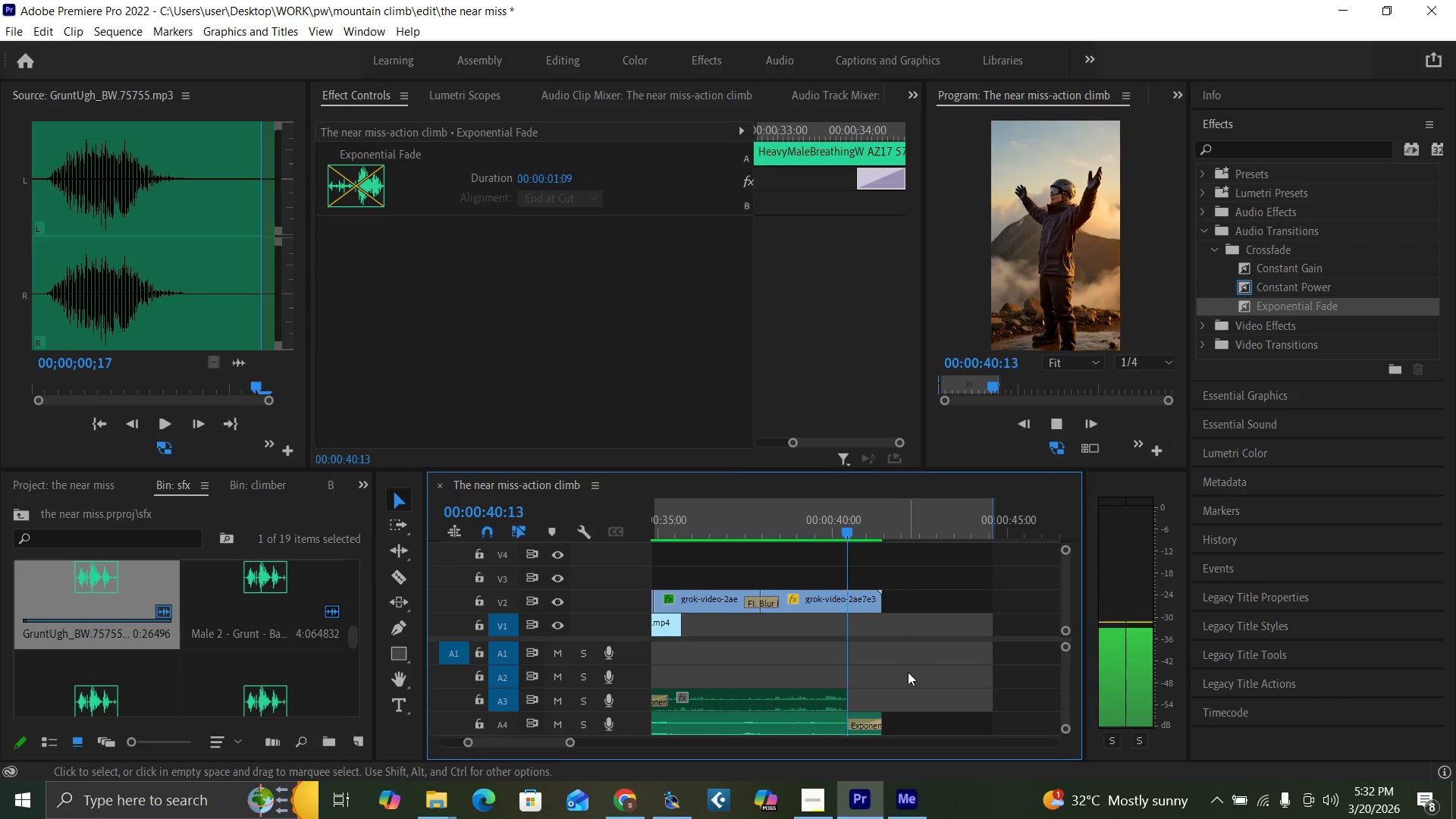 
key(Space)
 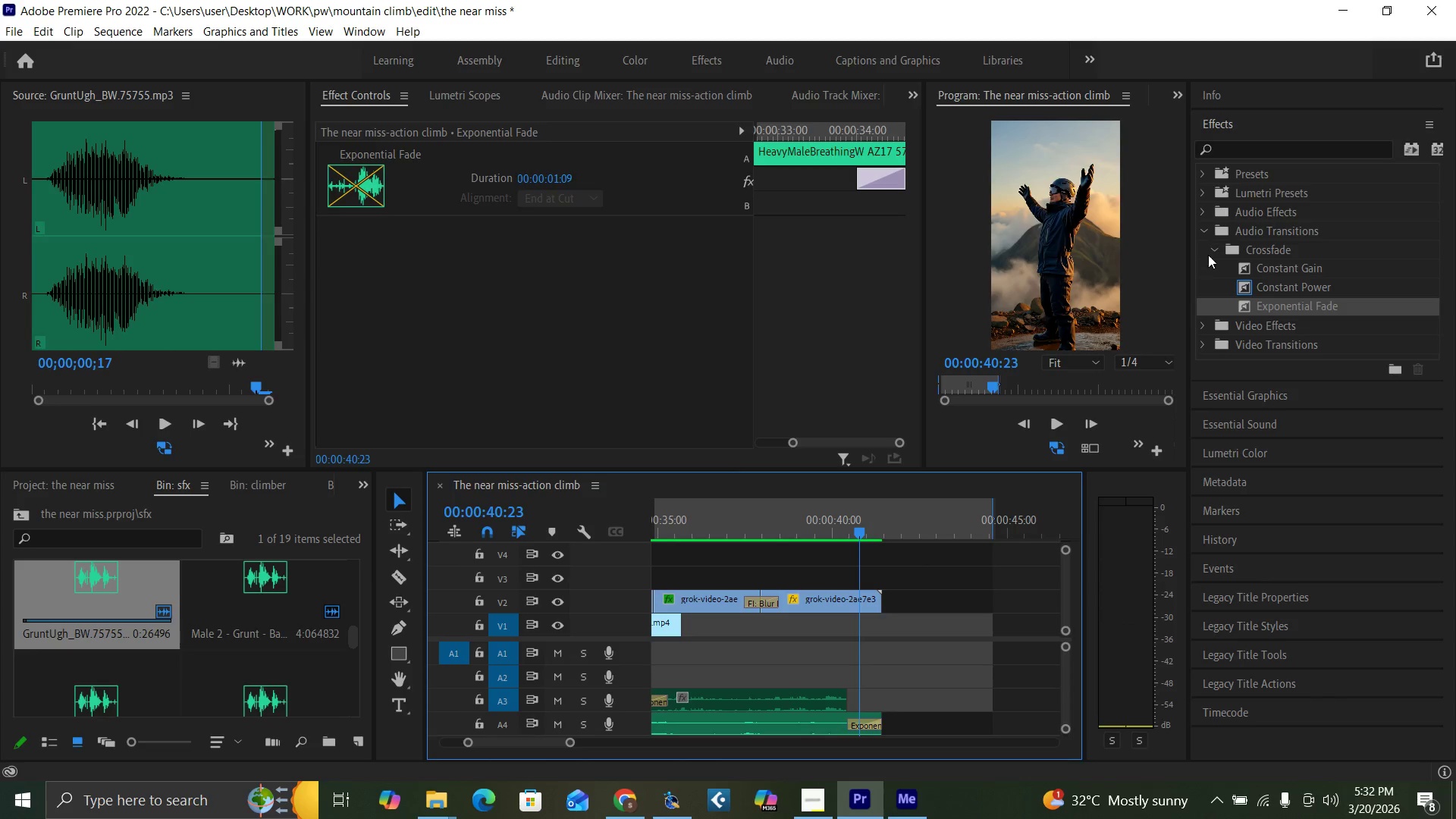 
left_click([1216, 253])
 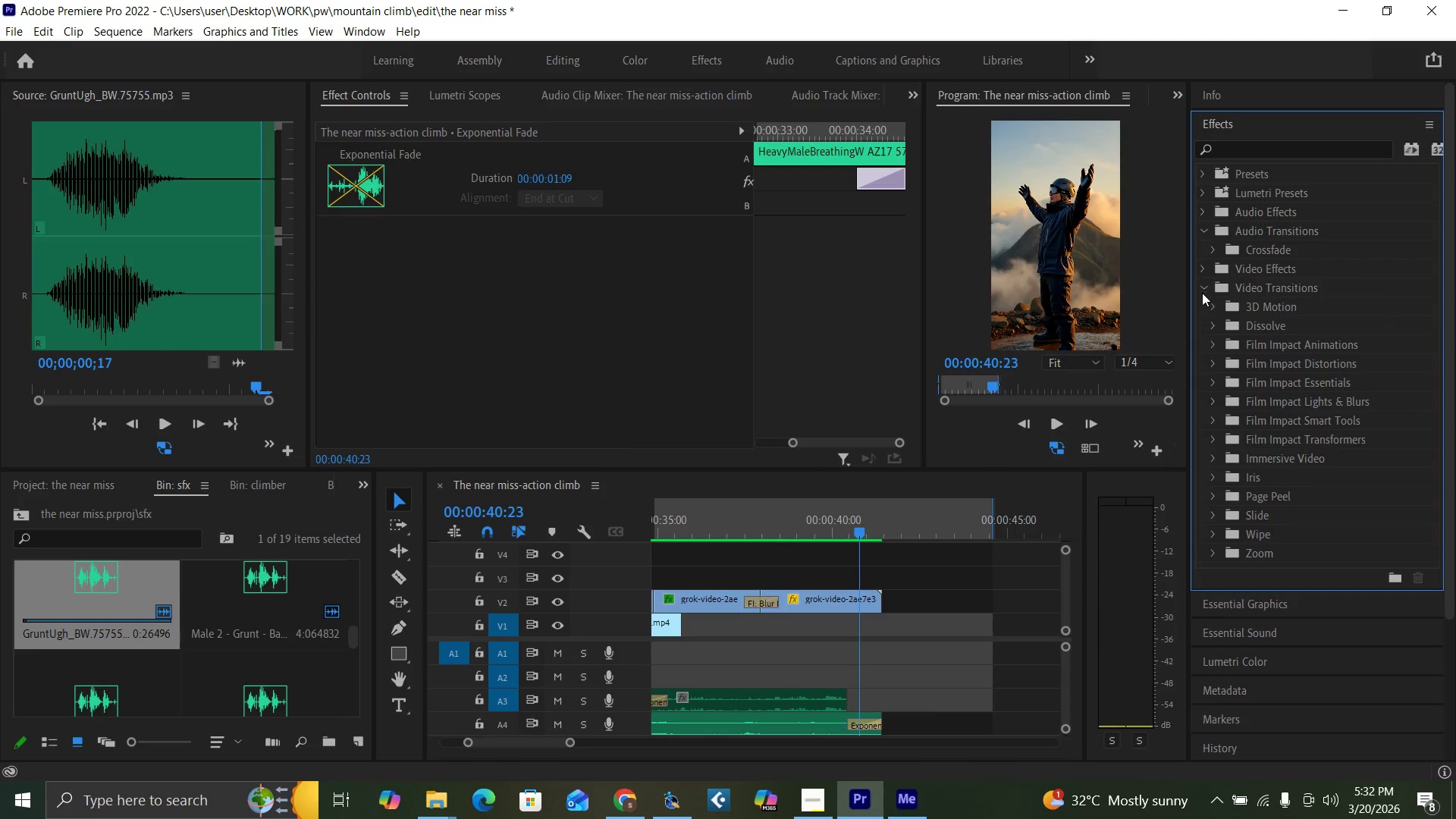 
left_click([1210, 324])
 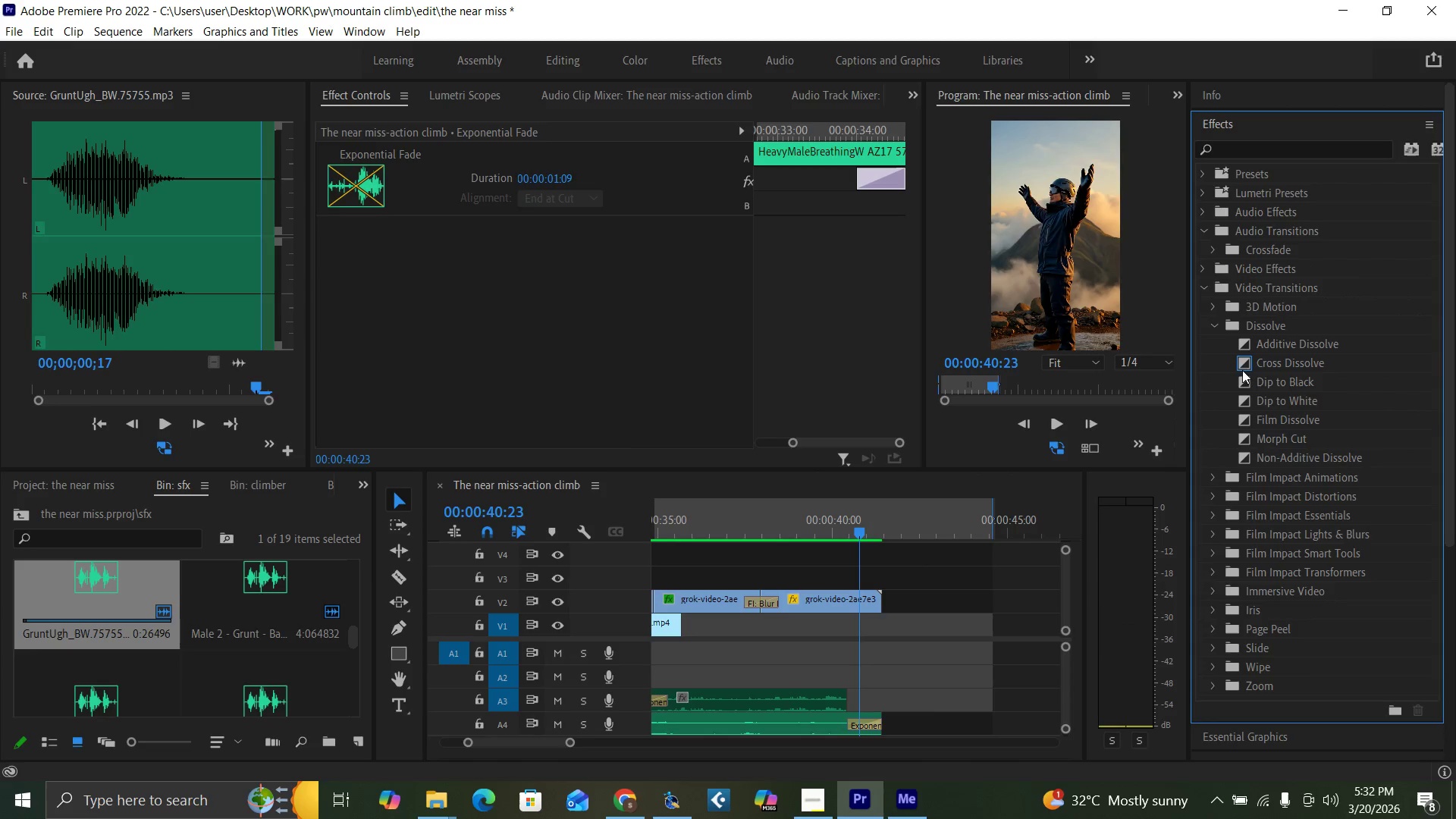 
left_click_drag(start_coordinate=[1242, 377], to_coordinate=[878, 600])
 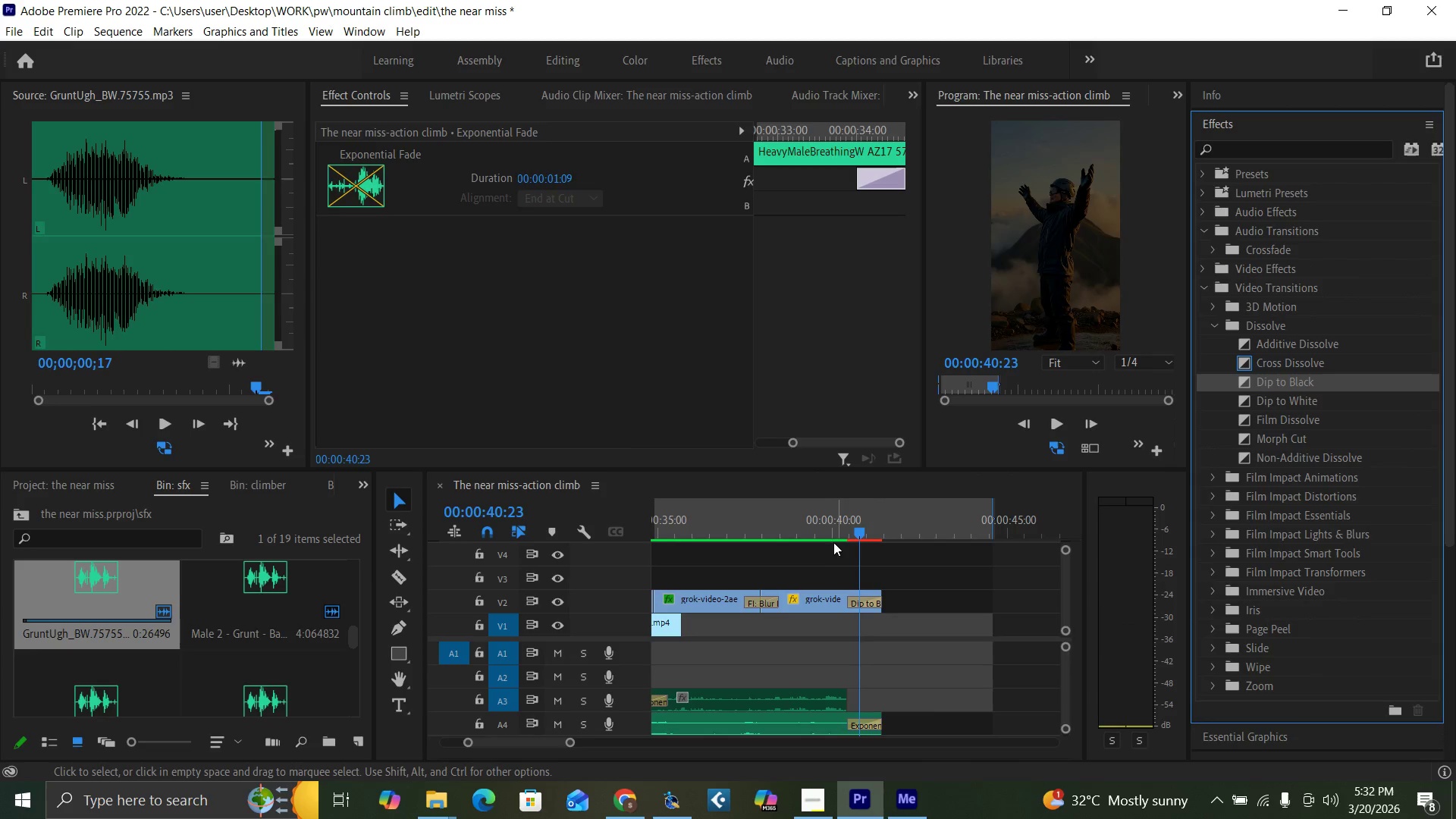 
left_click([827, 535])
 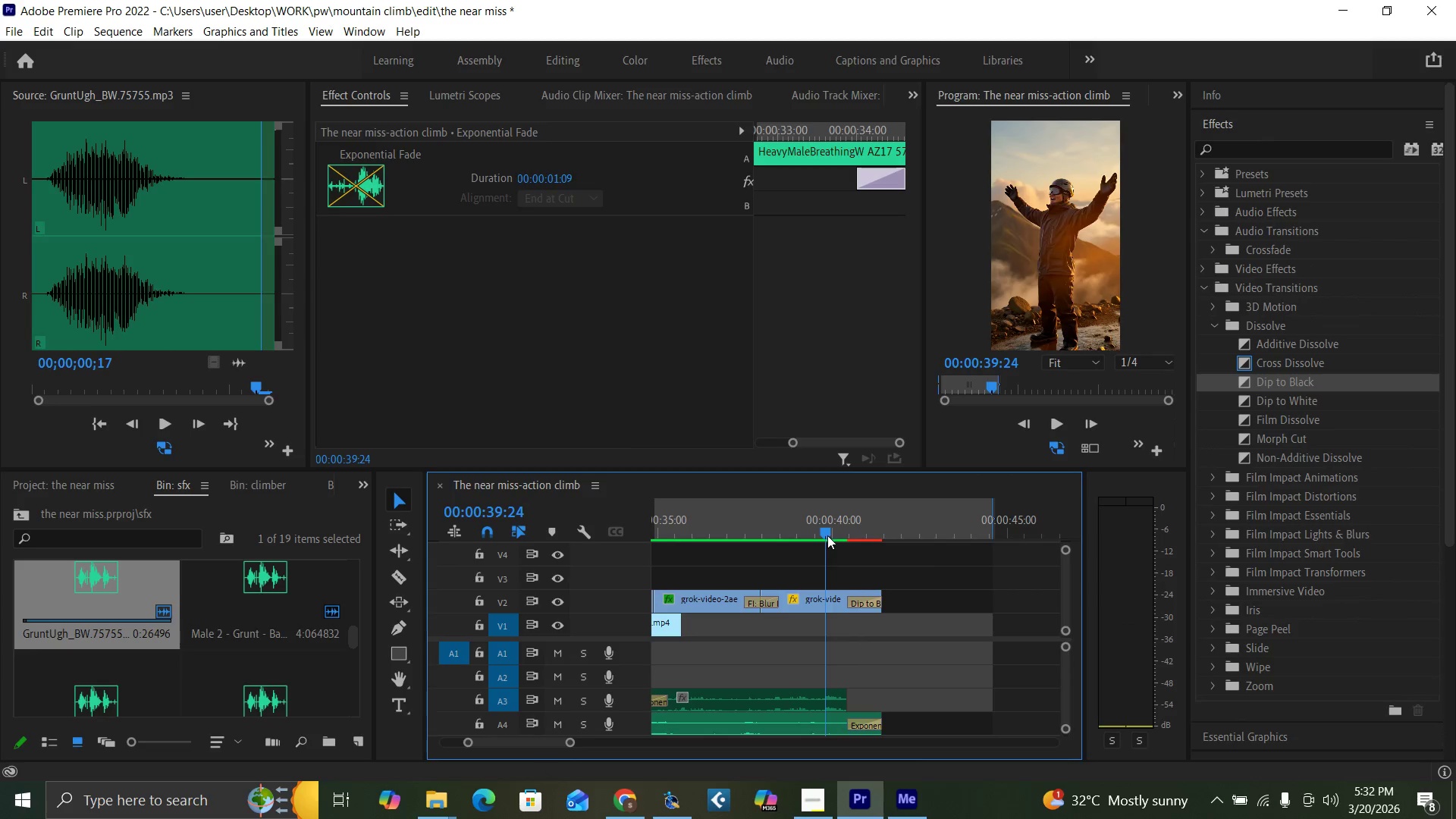 
key(Space)
 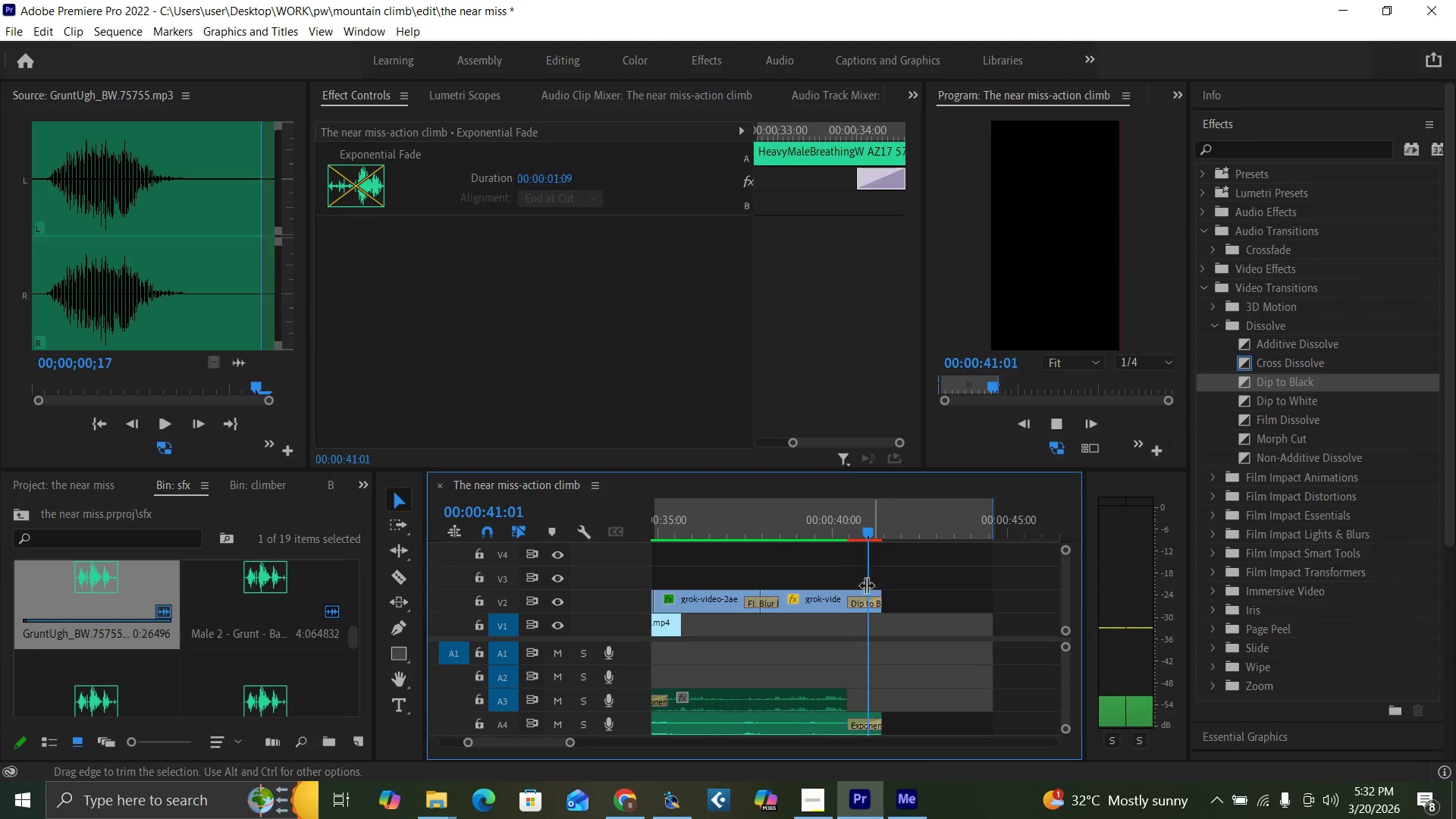 
left_click([817, 526])
 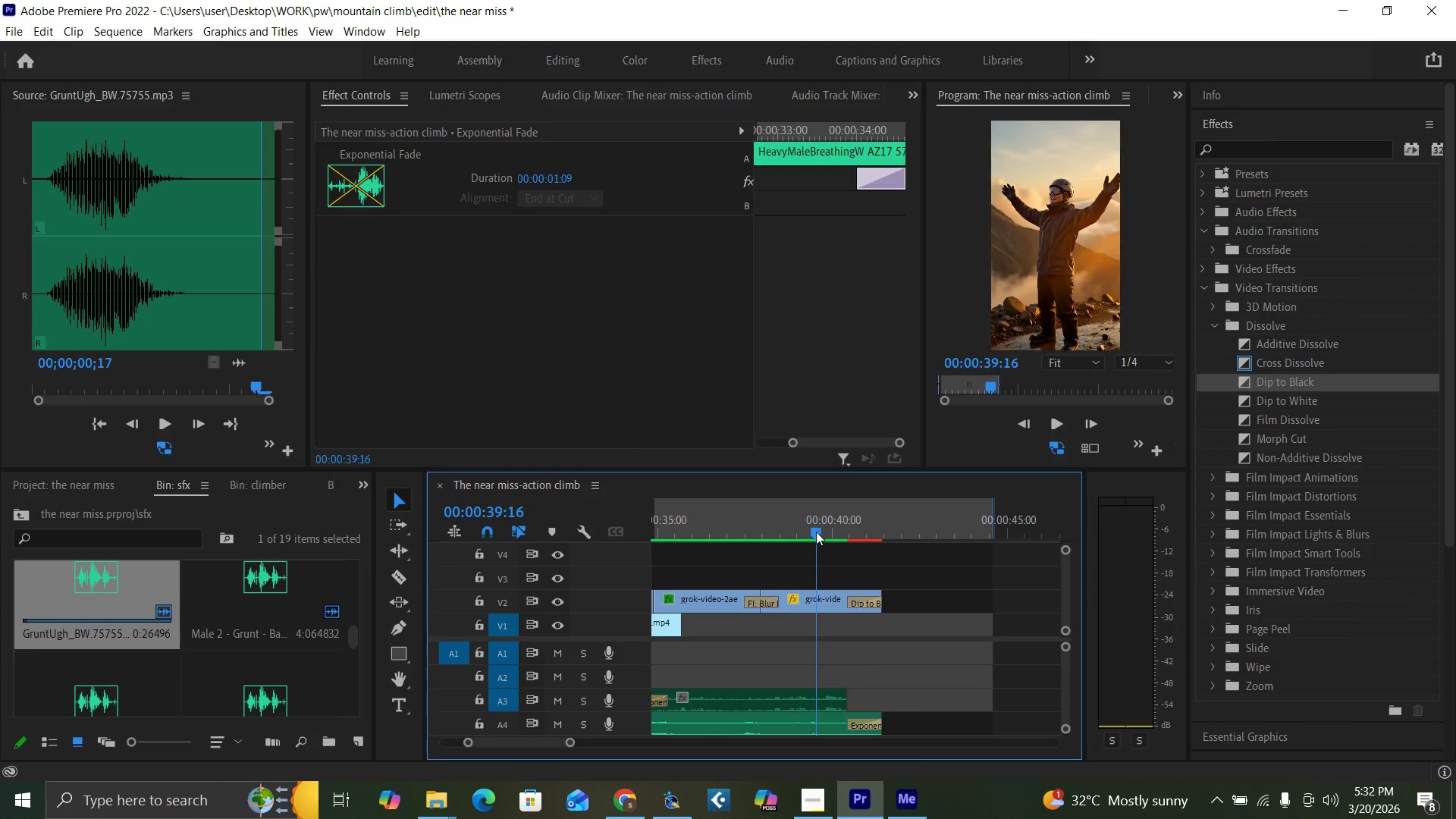 
key(Space)
 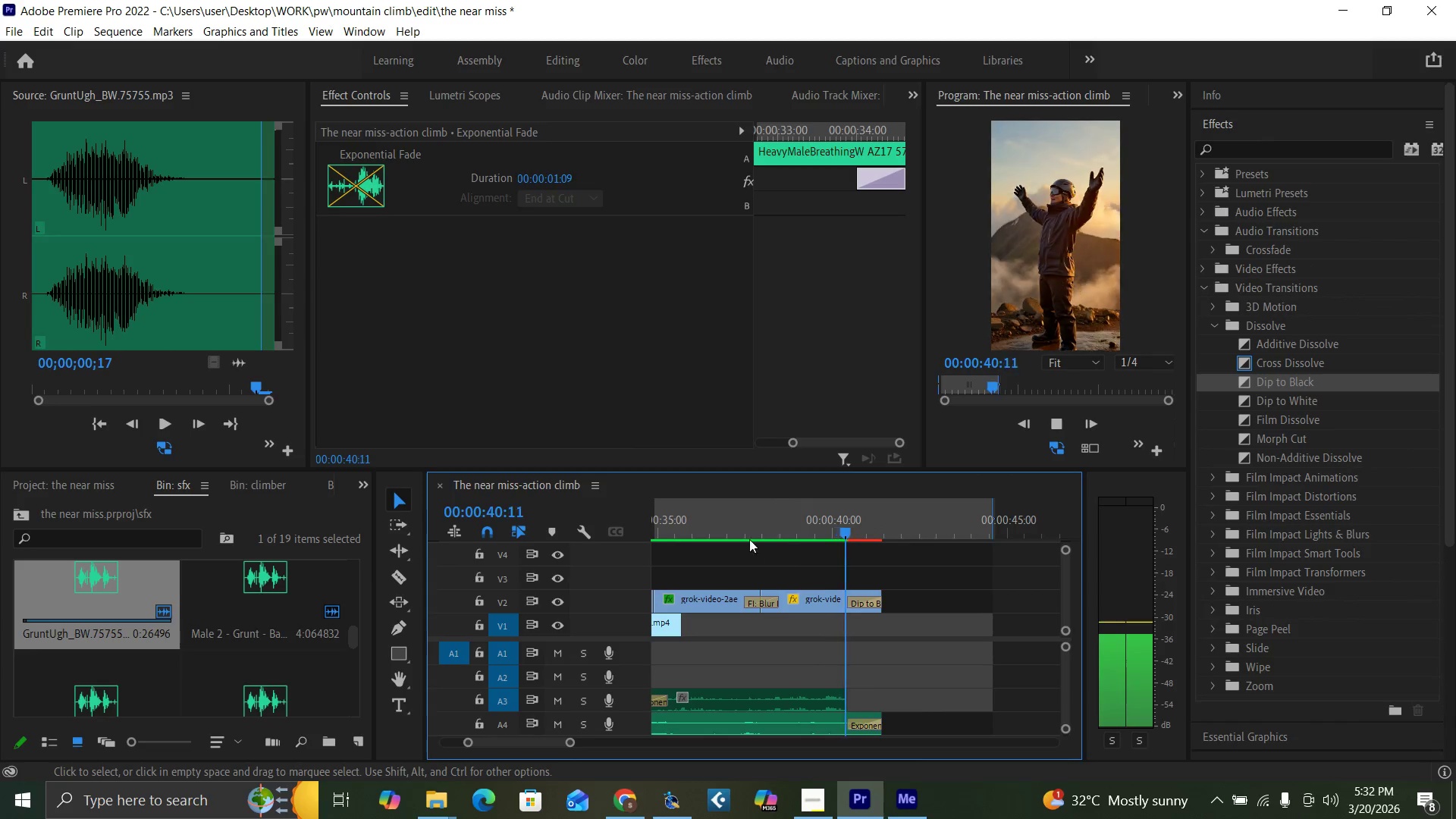 
left_click([735, 525])
 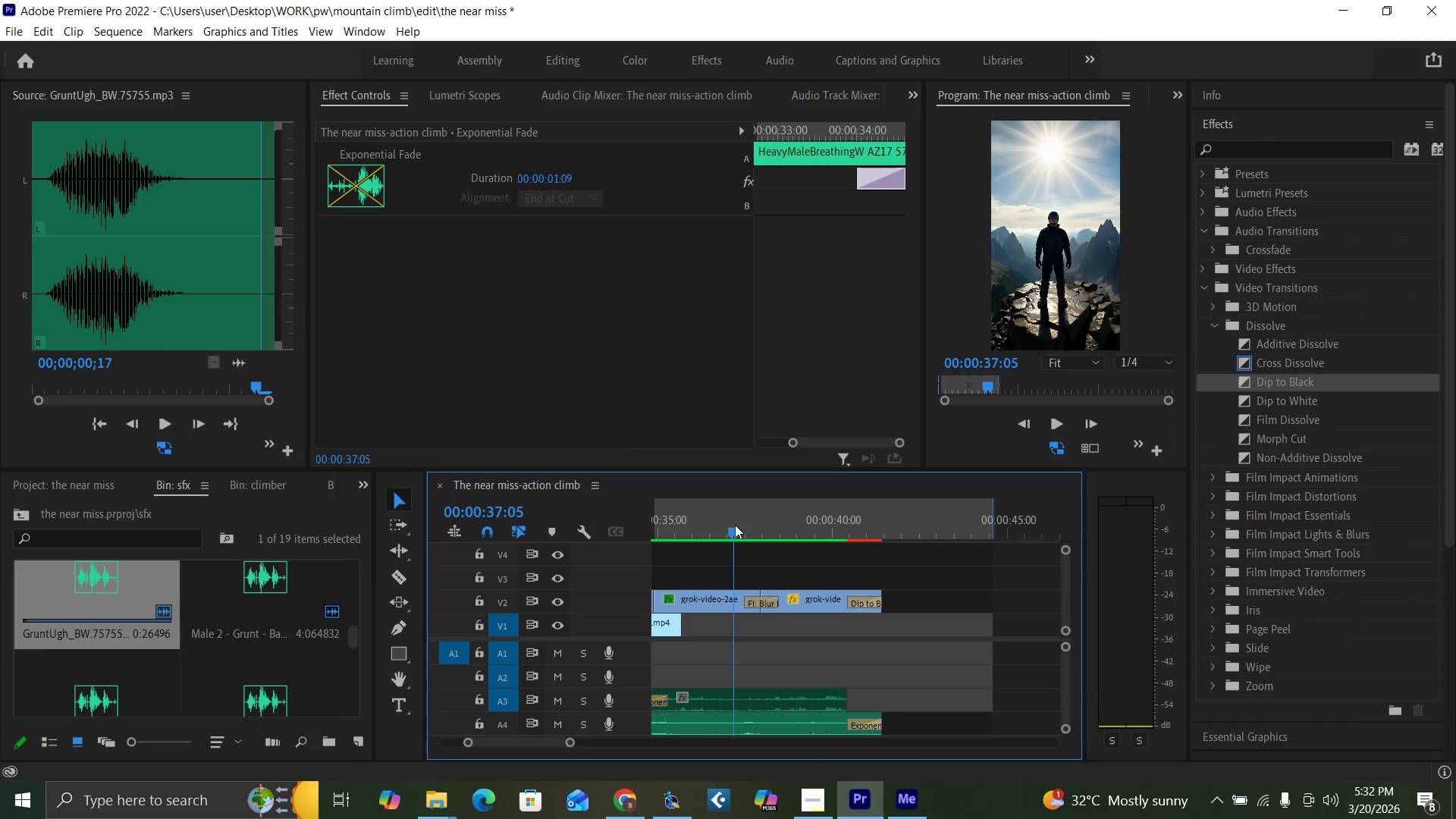 
key(Space)
 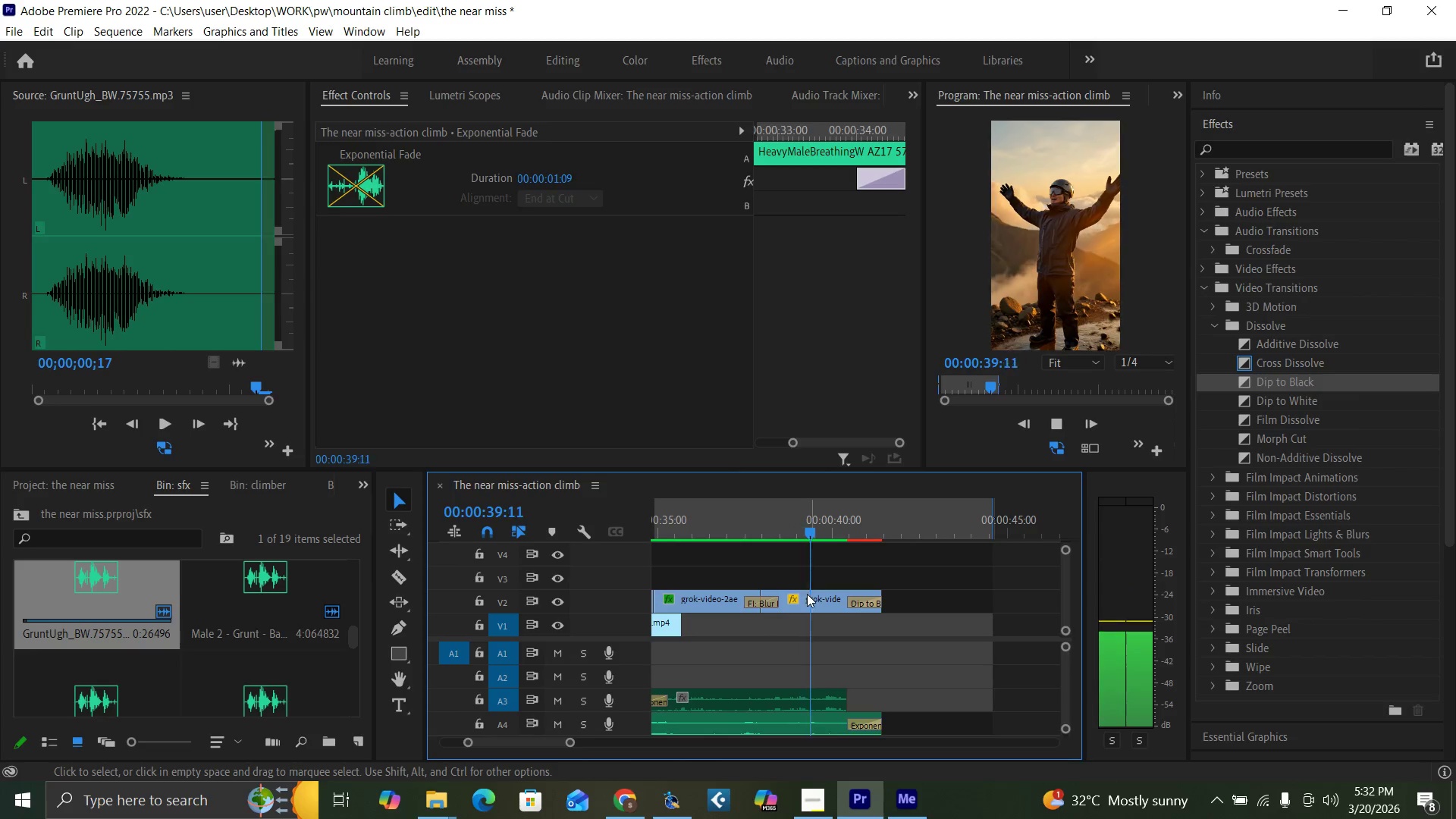 
key(Space)
 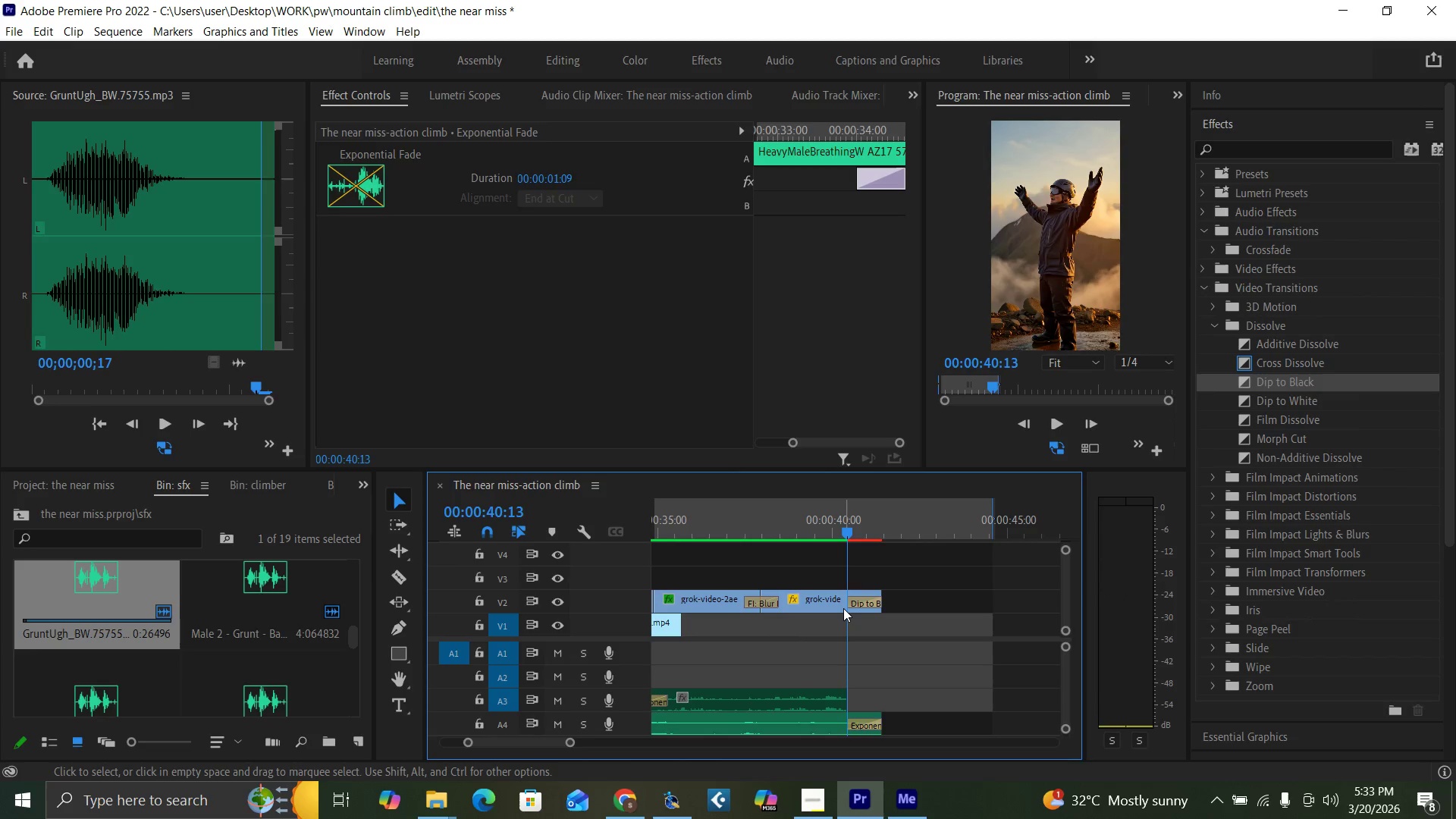 
key(Control+S)
 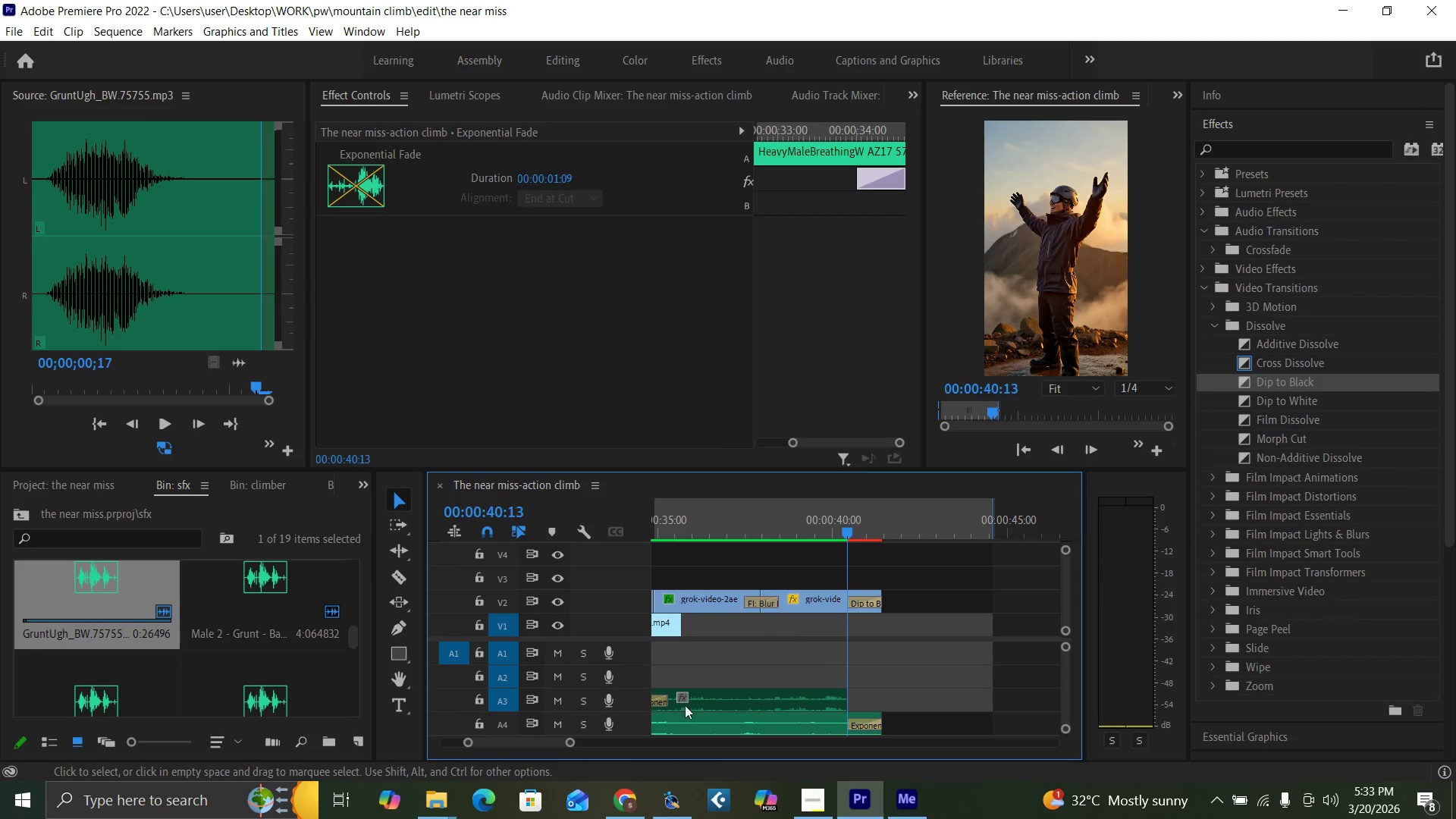 
left_click_drag(start_coordinate=[570, 743], to_coordinate=[619, 758])
 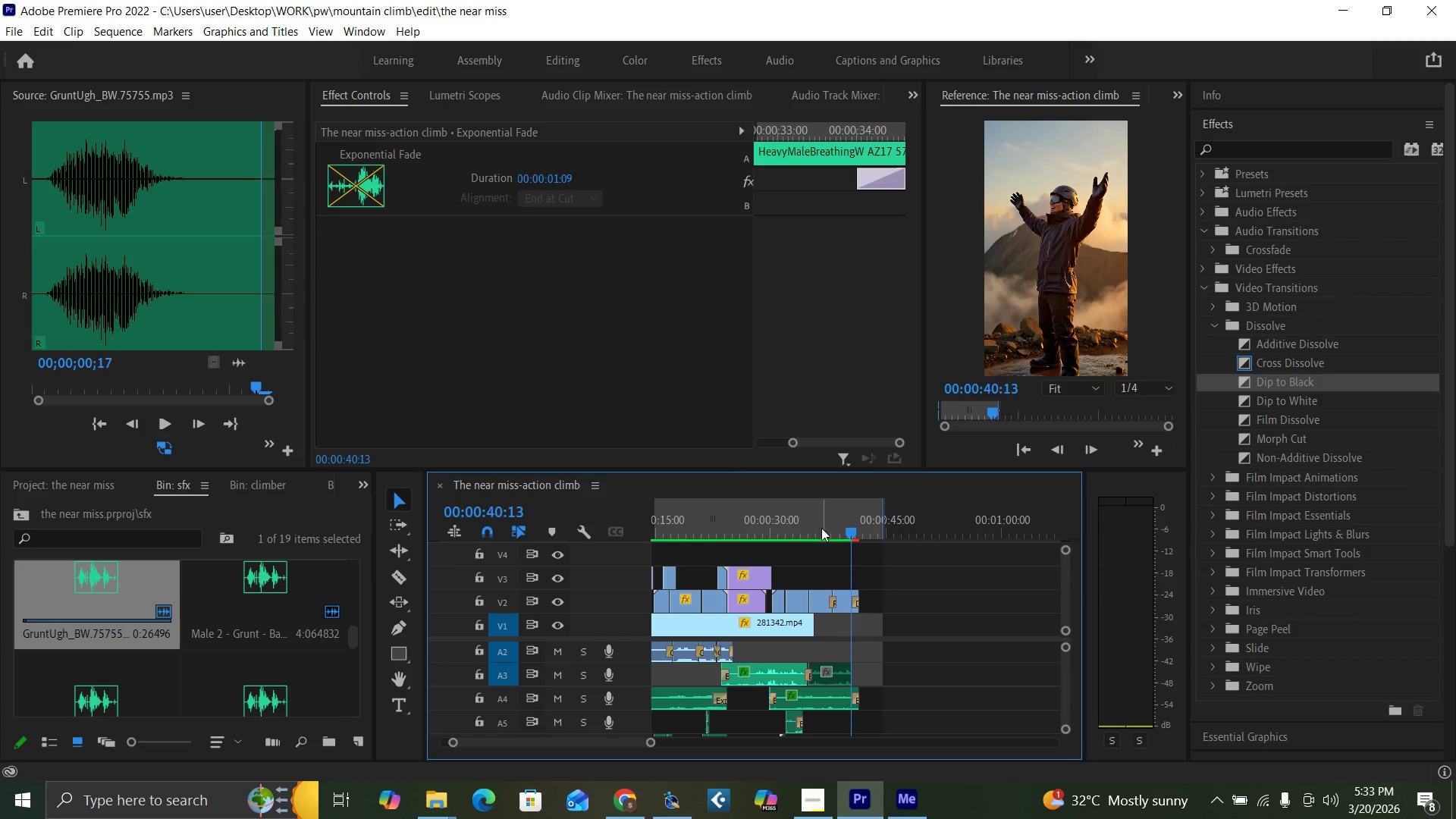 
key(Space)
 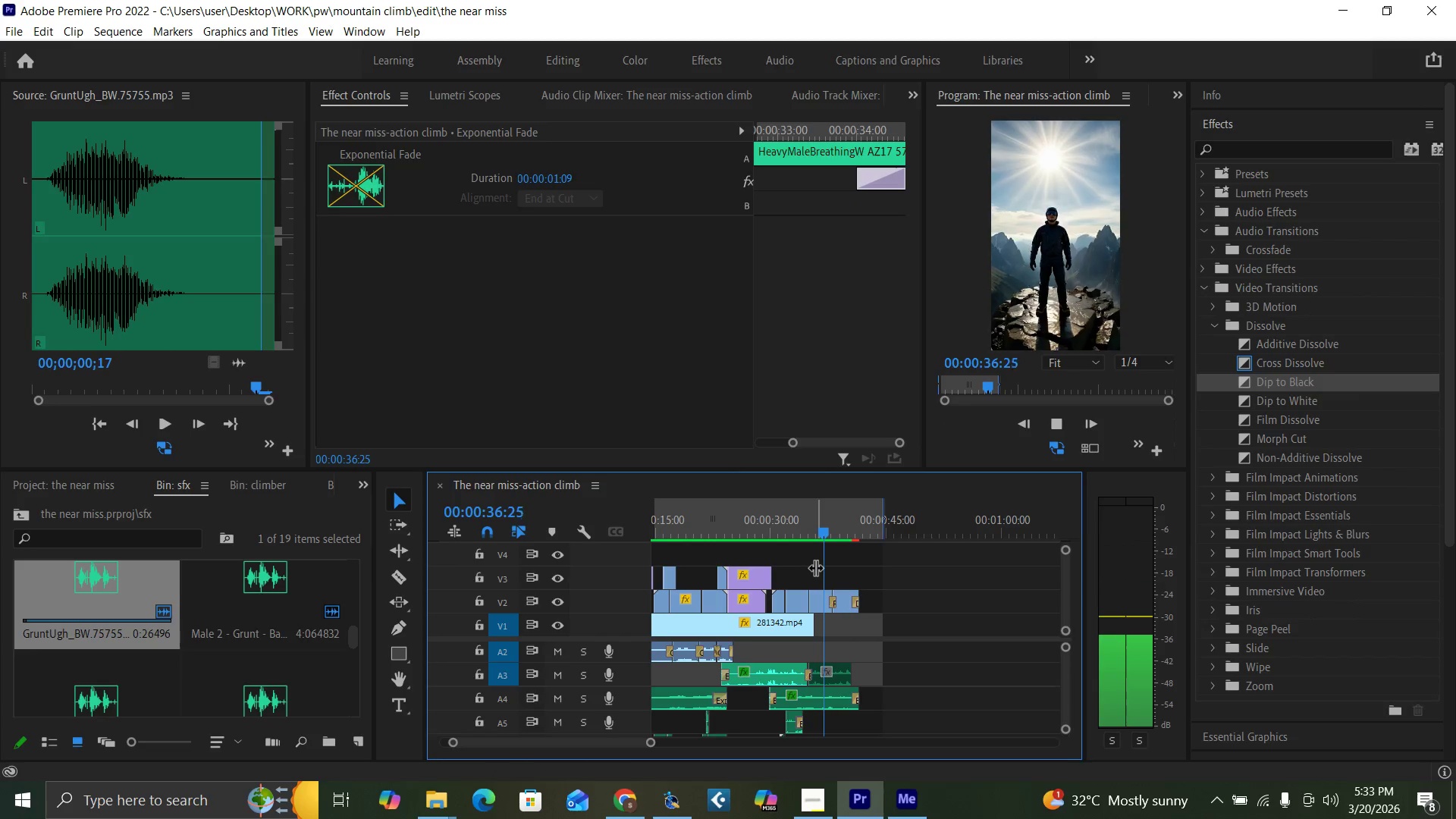 
wait(10.36)
 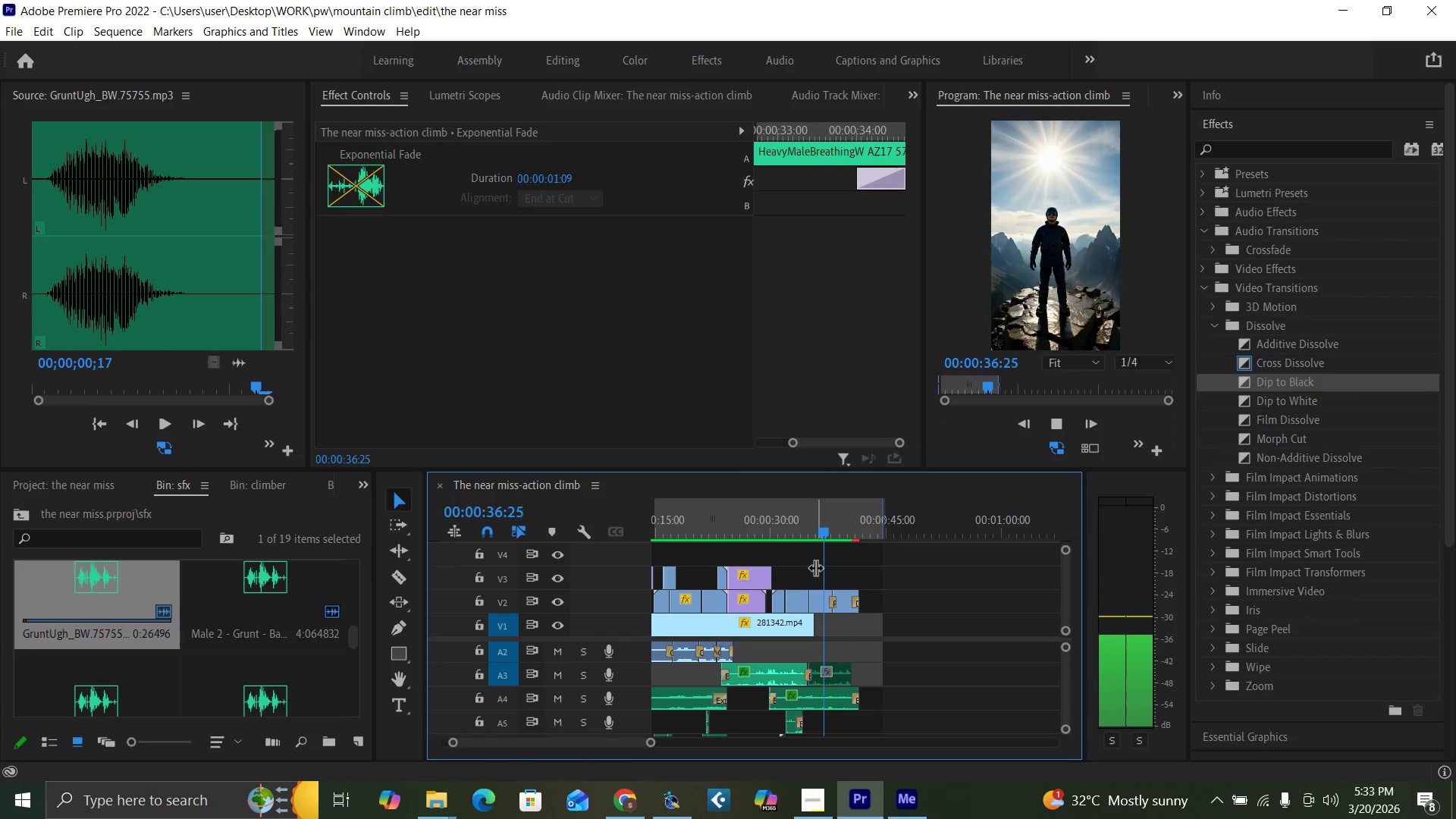 
key(Space)
 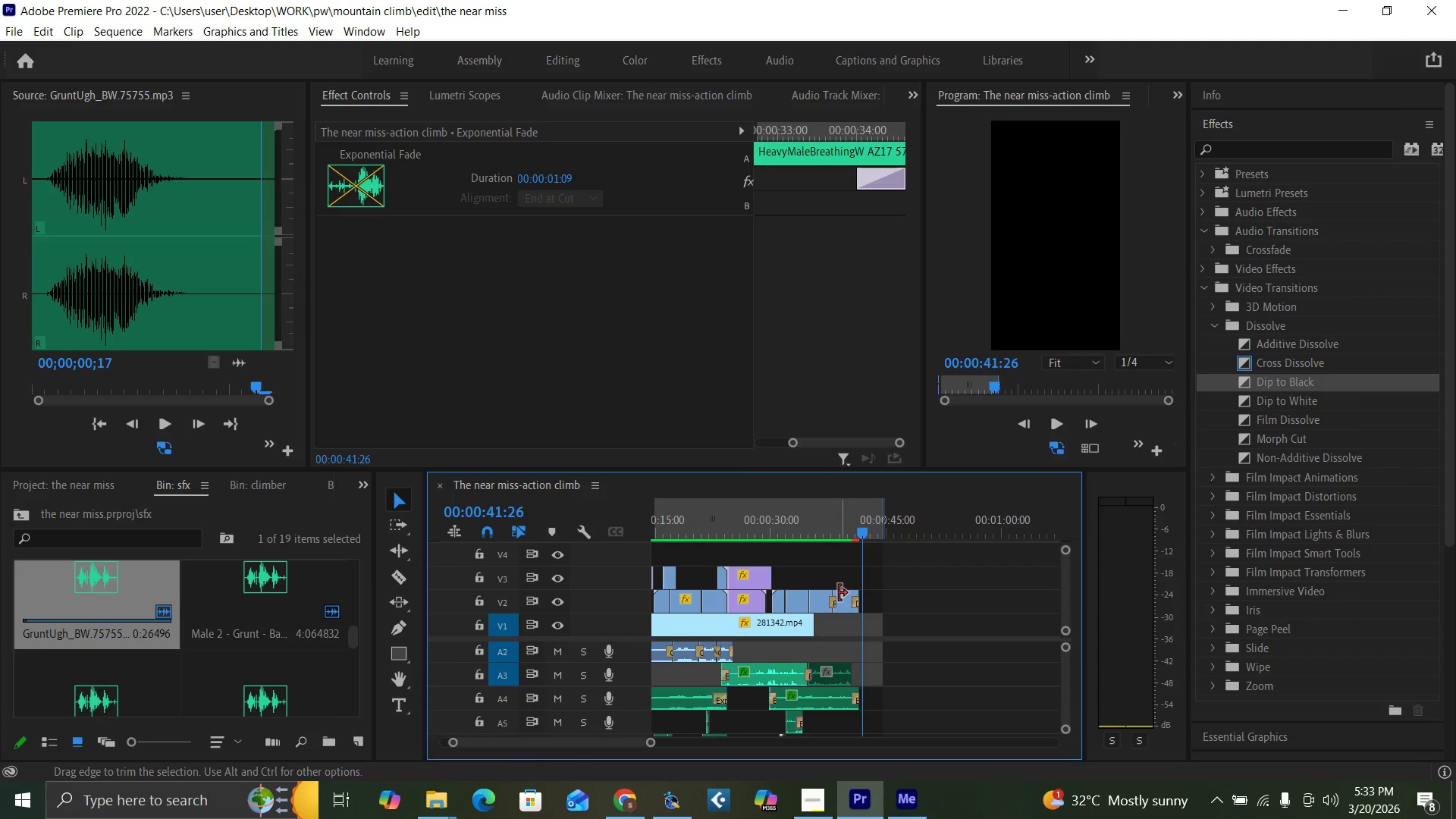 
key(Control+S)
 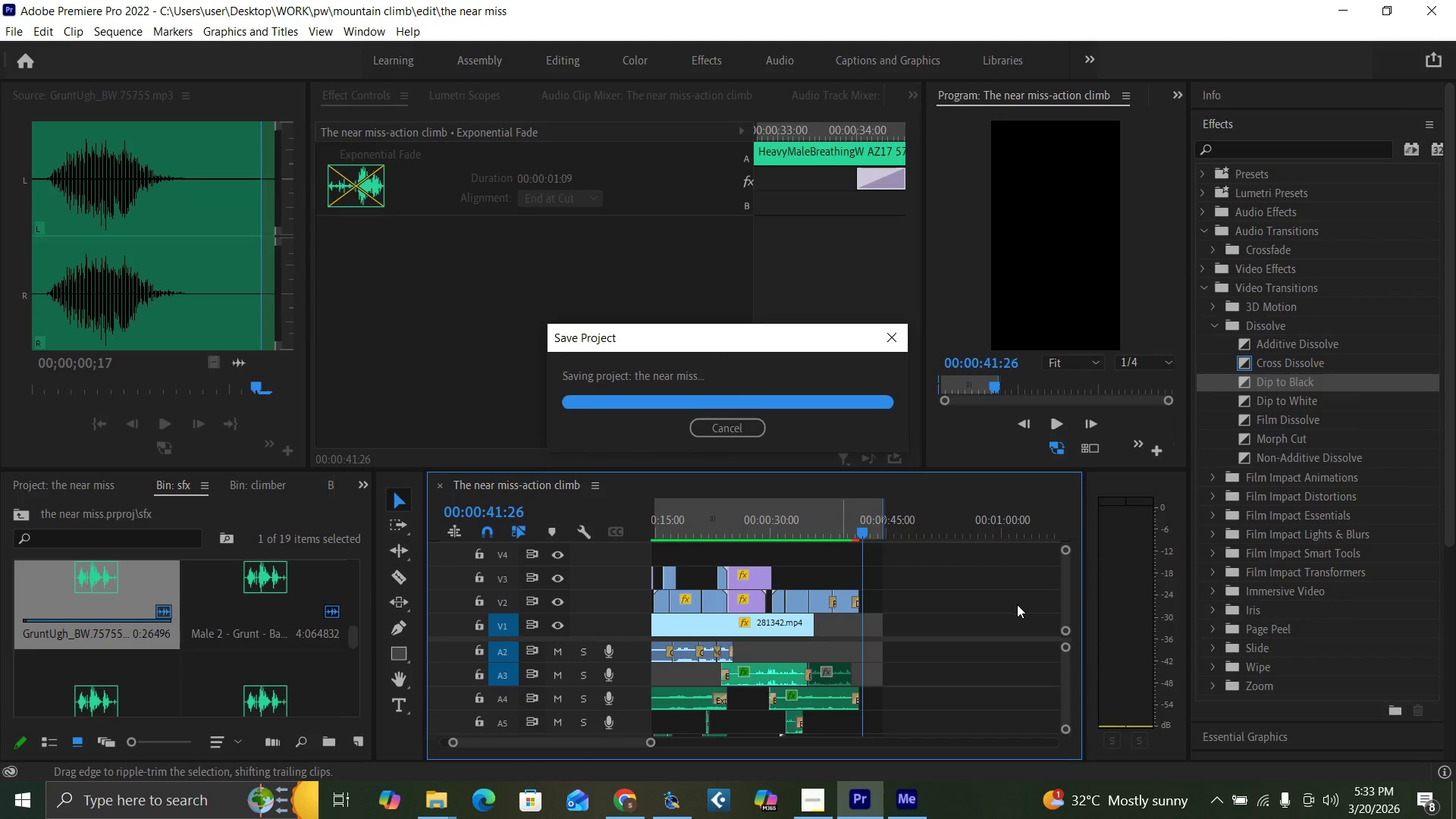 
key(Backquote)
 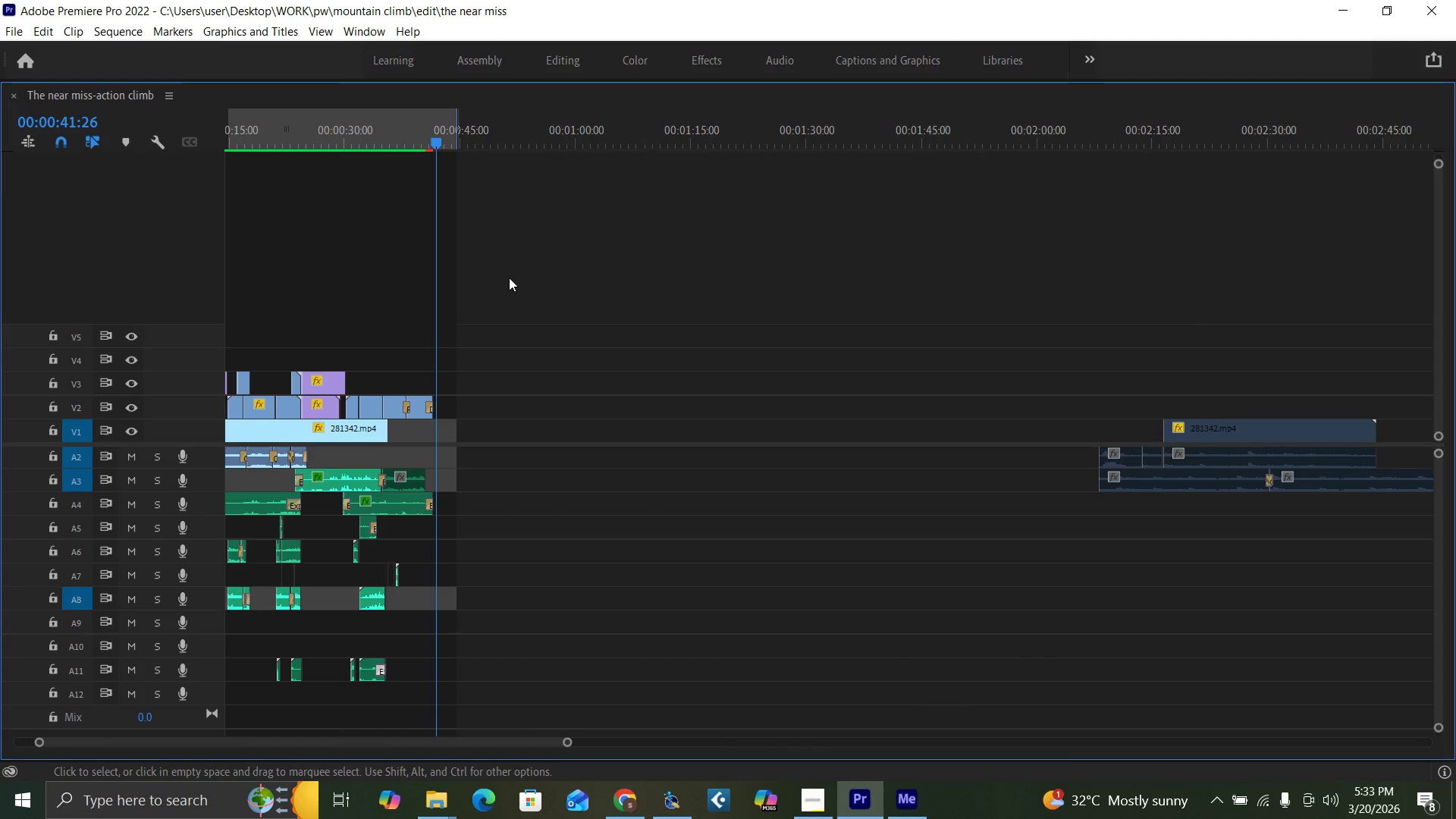 
left_click_drag(start_coordinate=[552, 204], to_coordinate=[133, 711])
 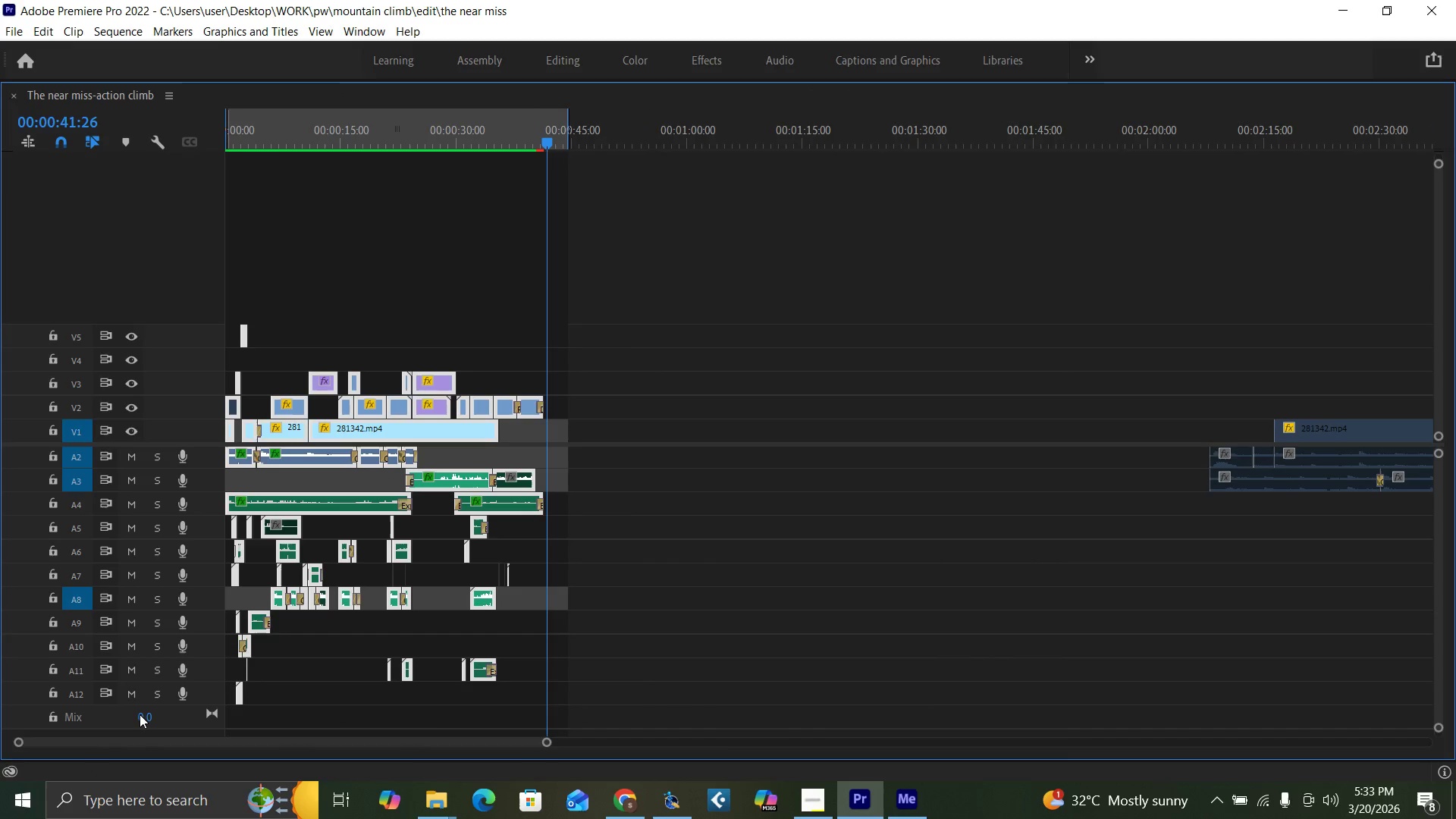 
key(Slash)
 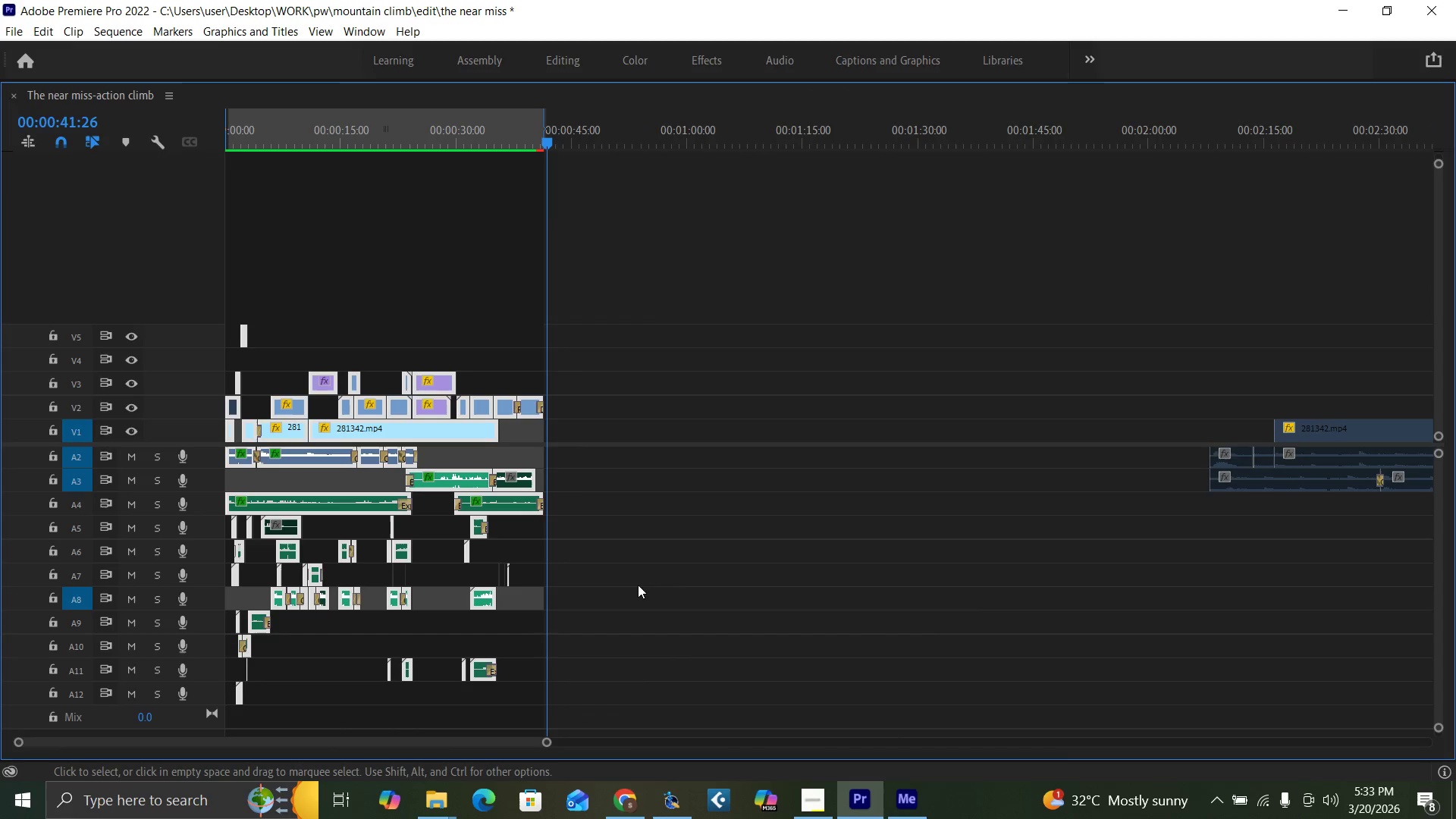 
key(Control+S)
 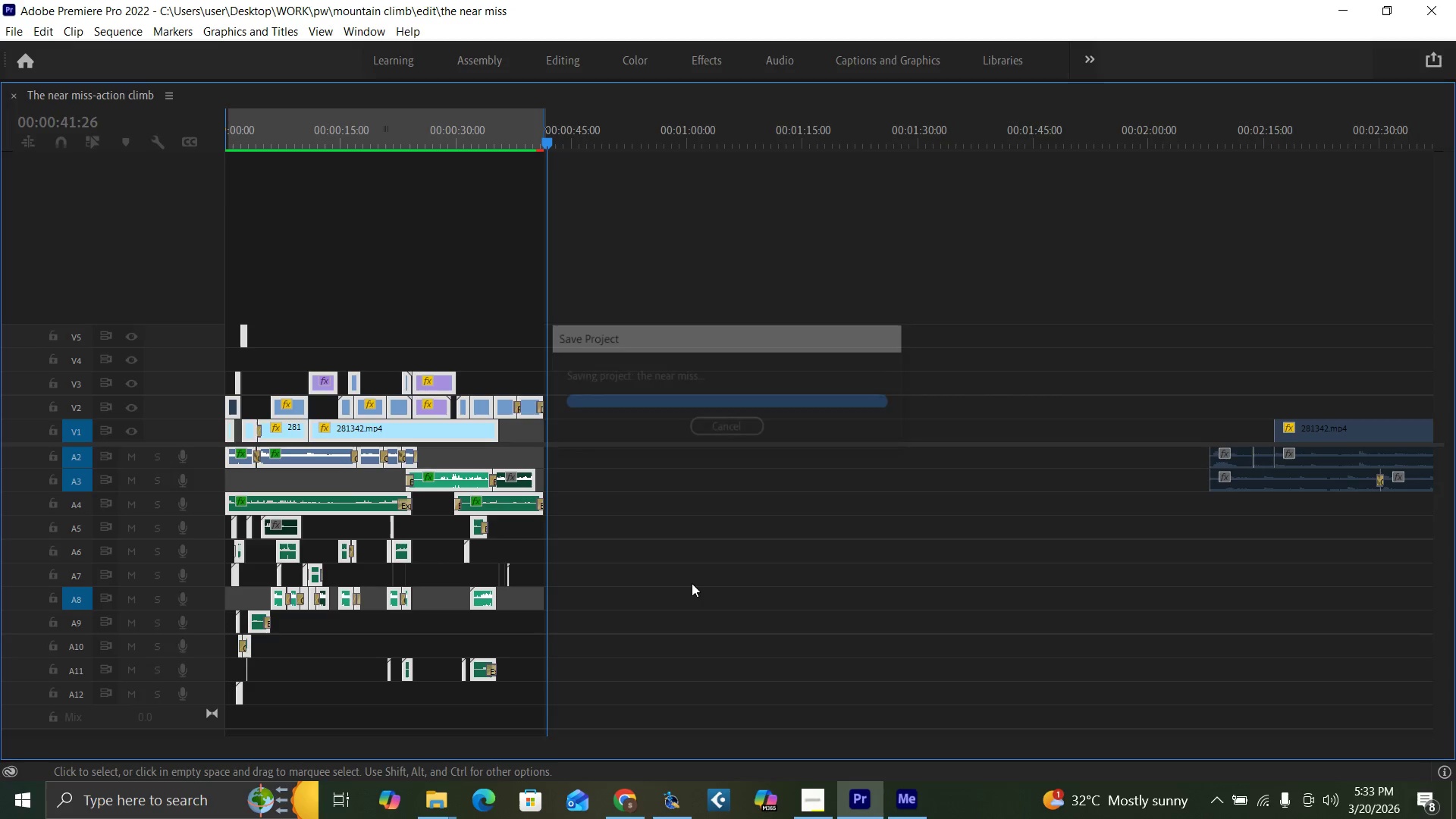 
key(Enter)
 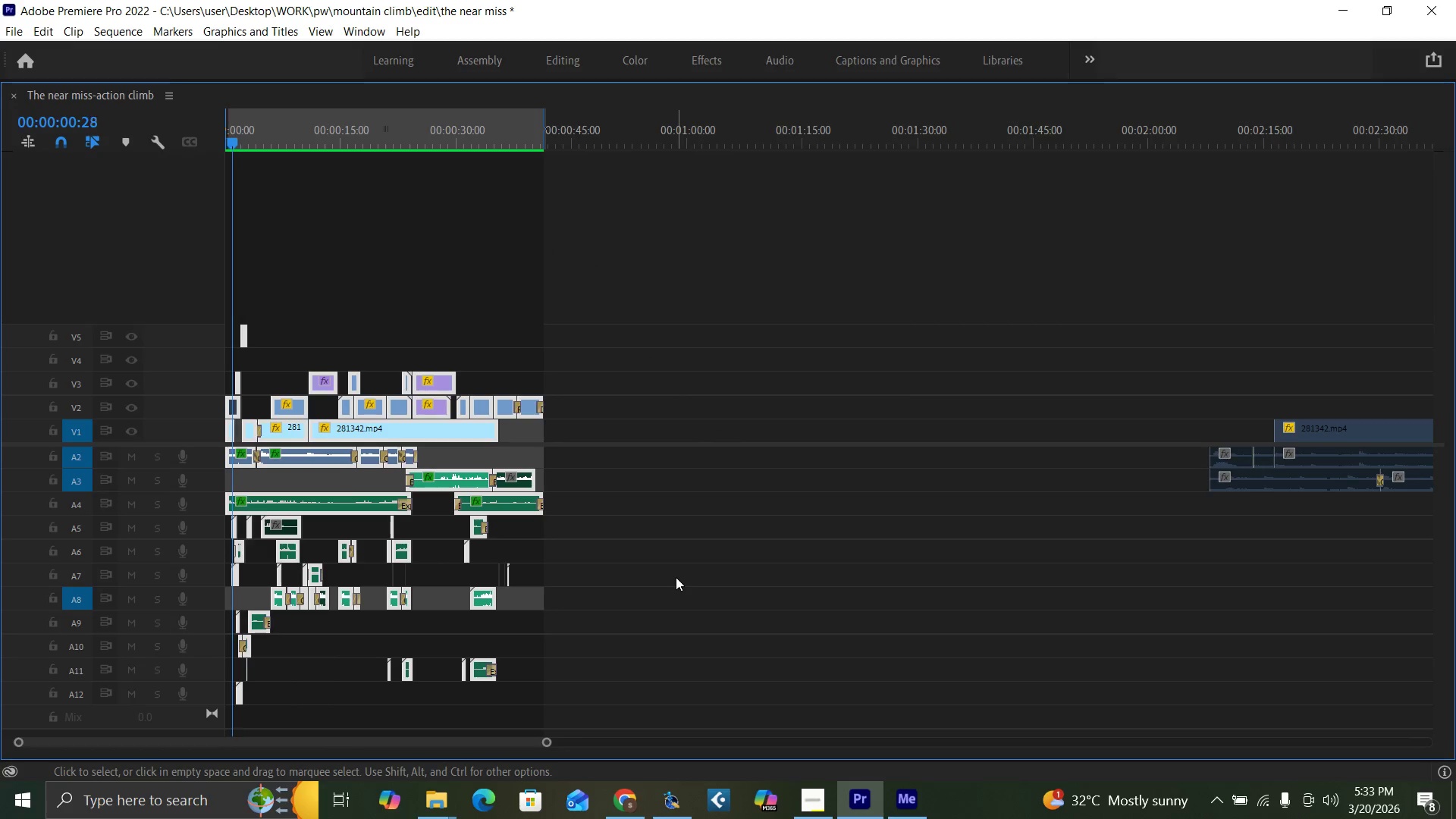 
key(Backquote)
 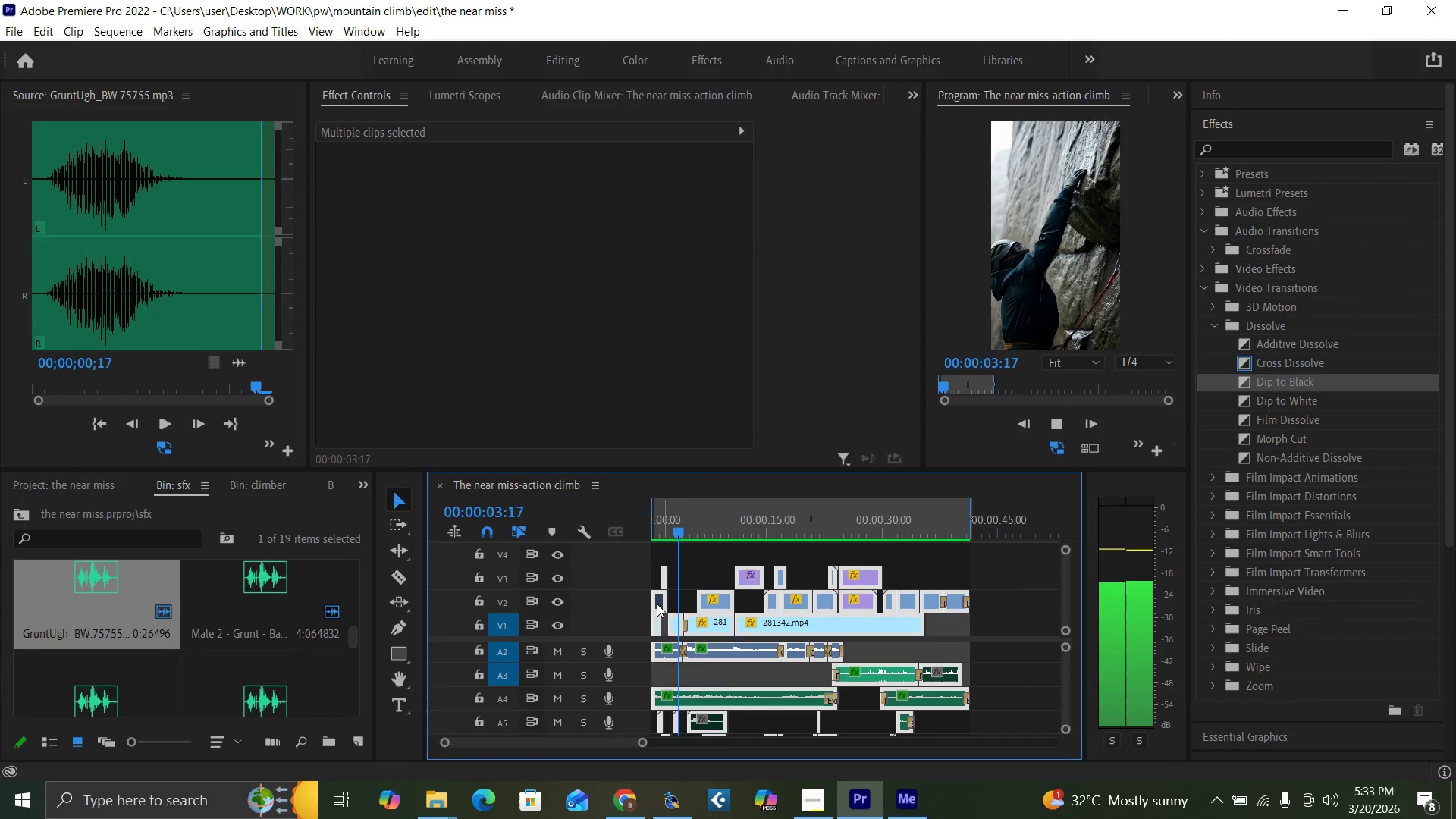 
left_click([699, 567])
 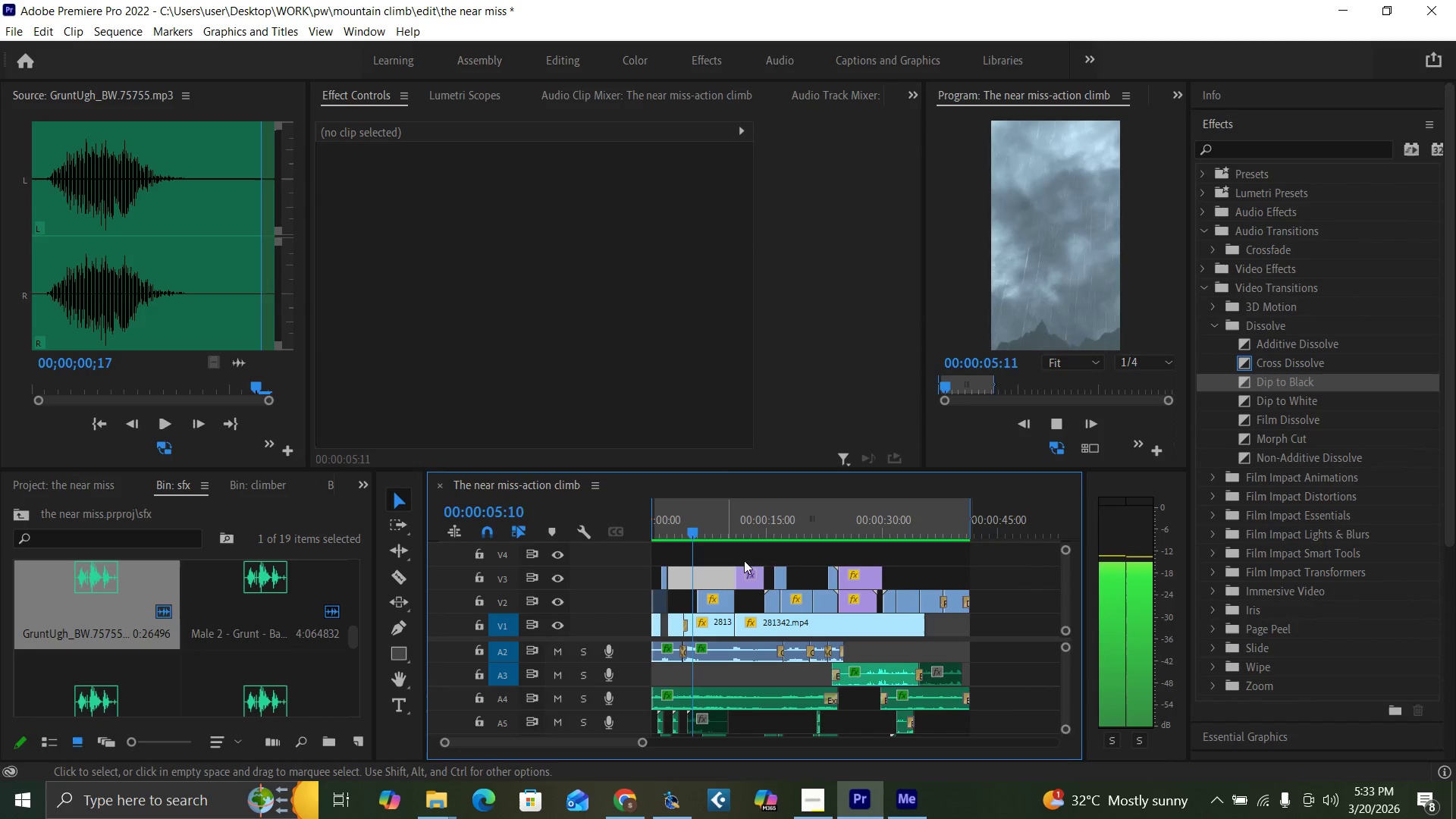 
mouse_move([949, 601])
 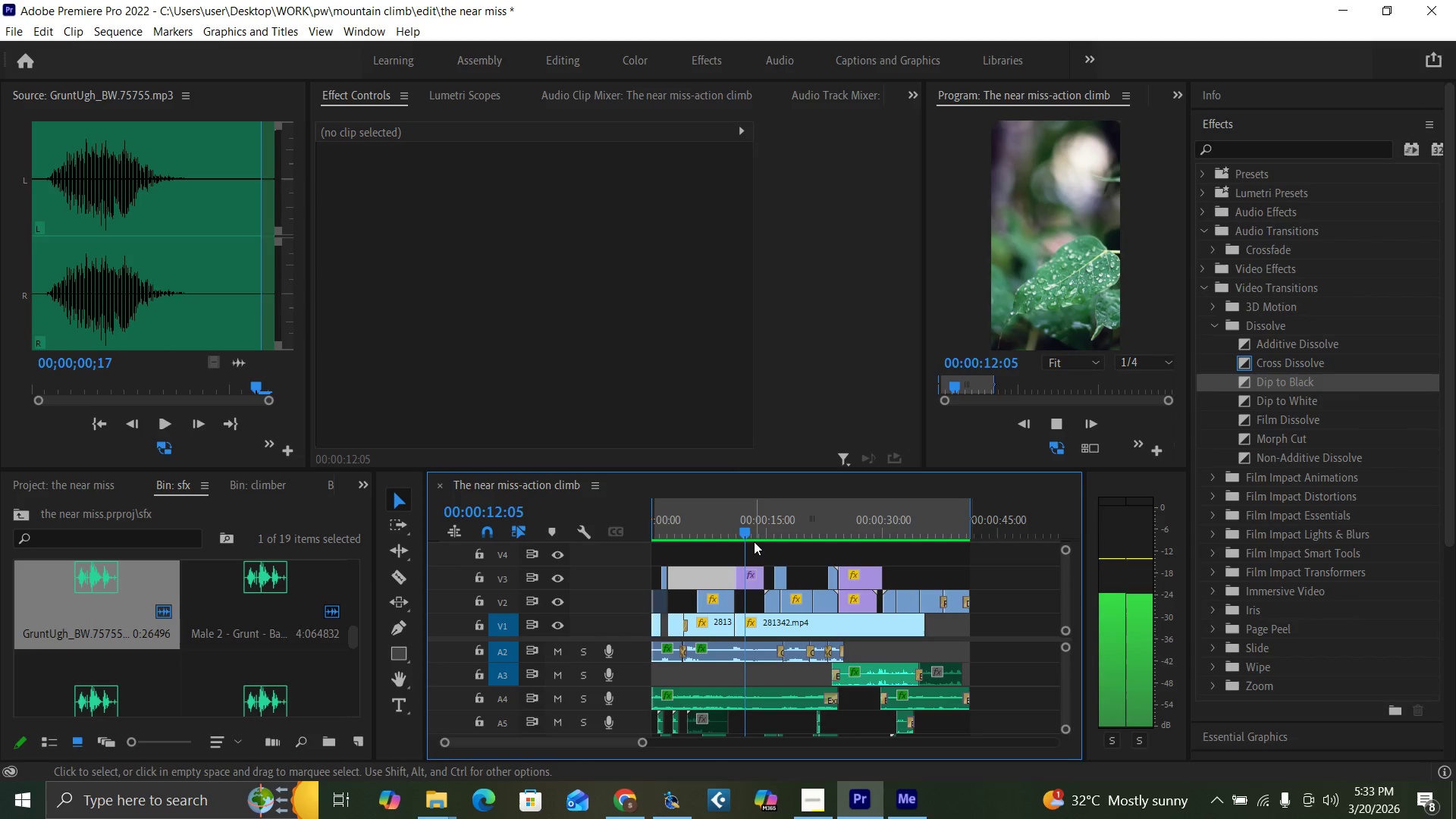 
key(Space)
 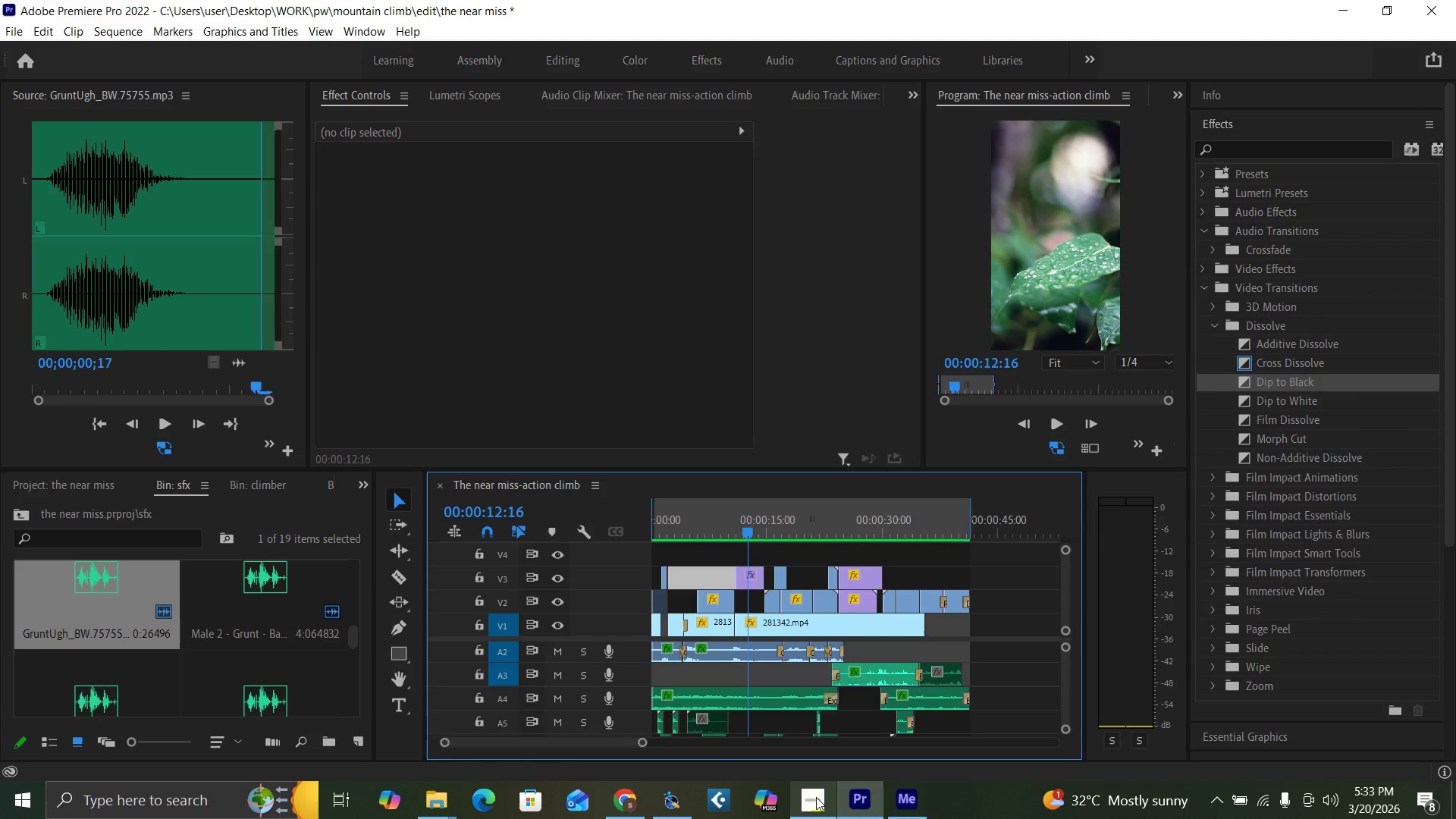 
left_click([817, 800])